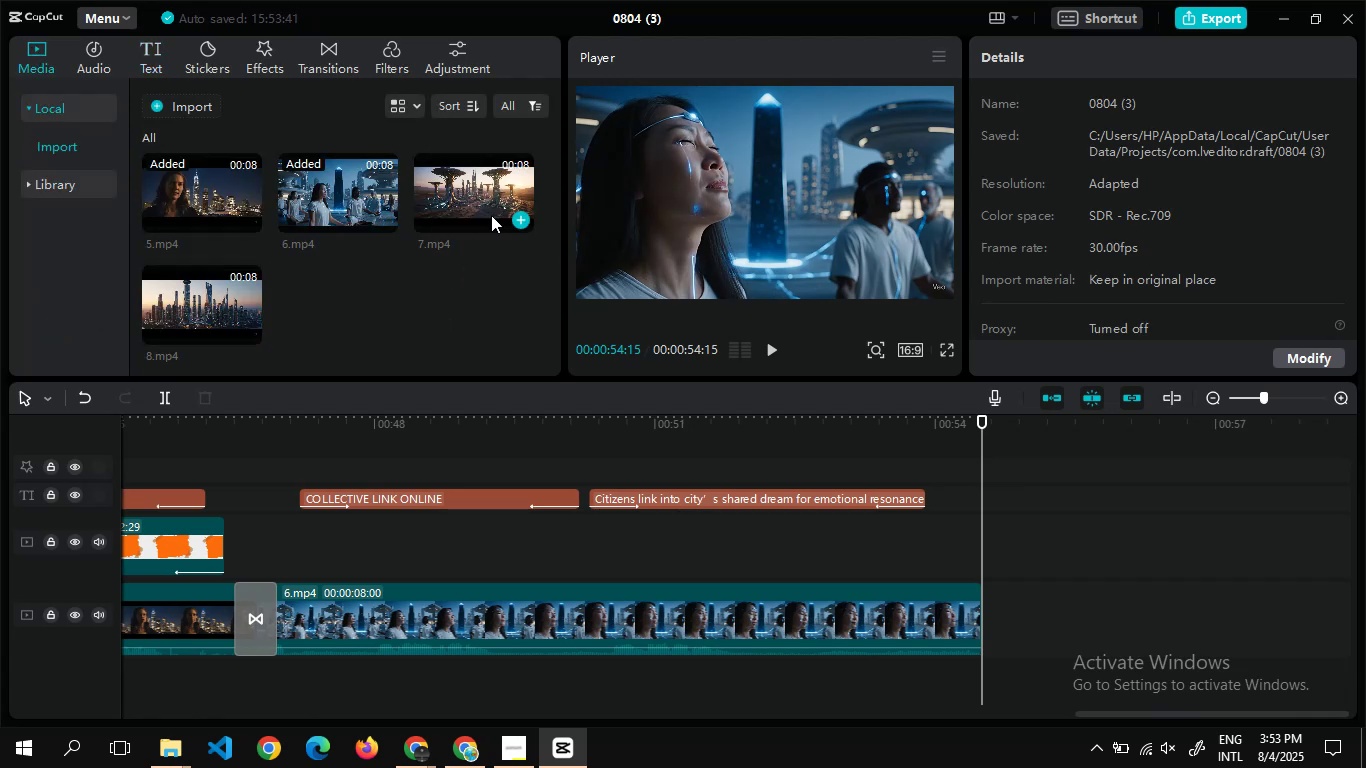 
left_click([491, 215])
 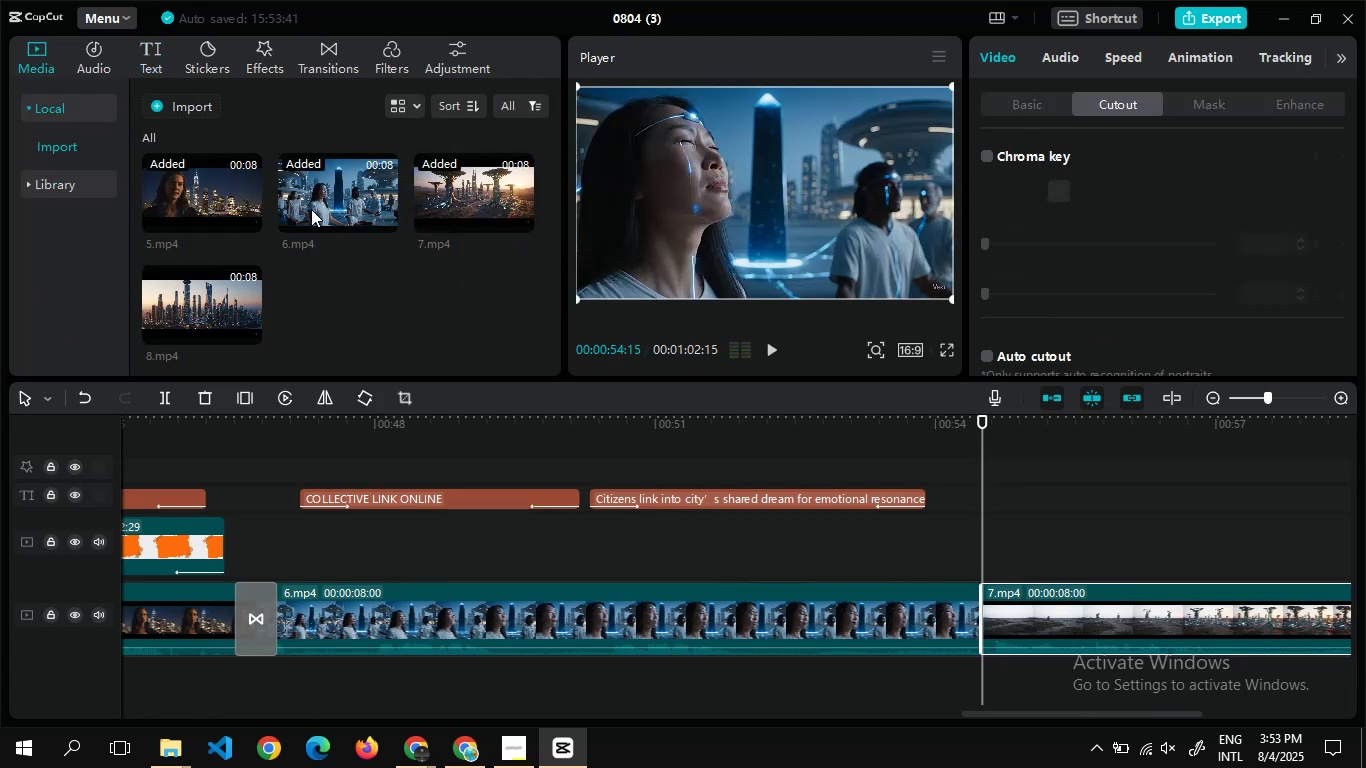 
left_click([314, 61])
 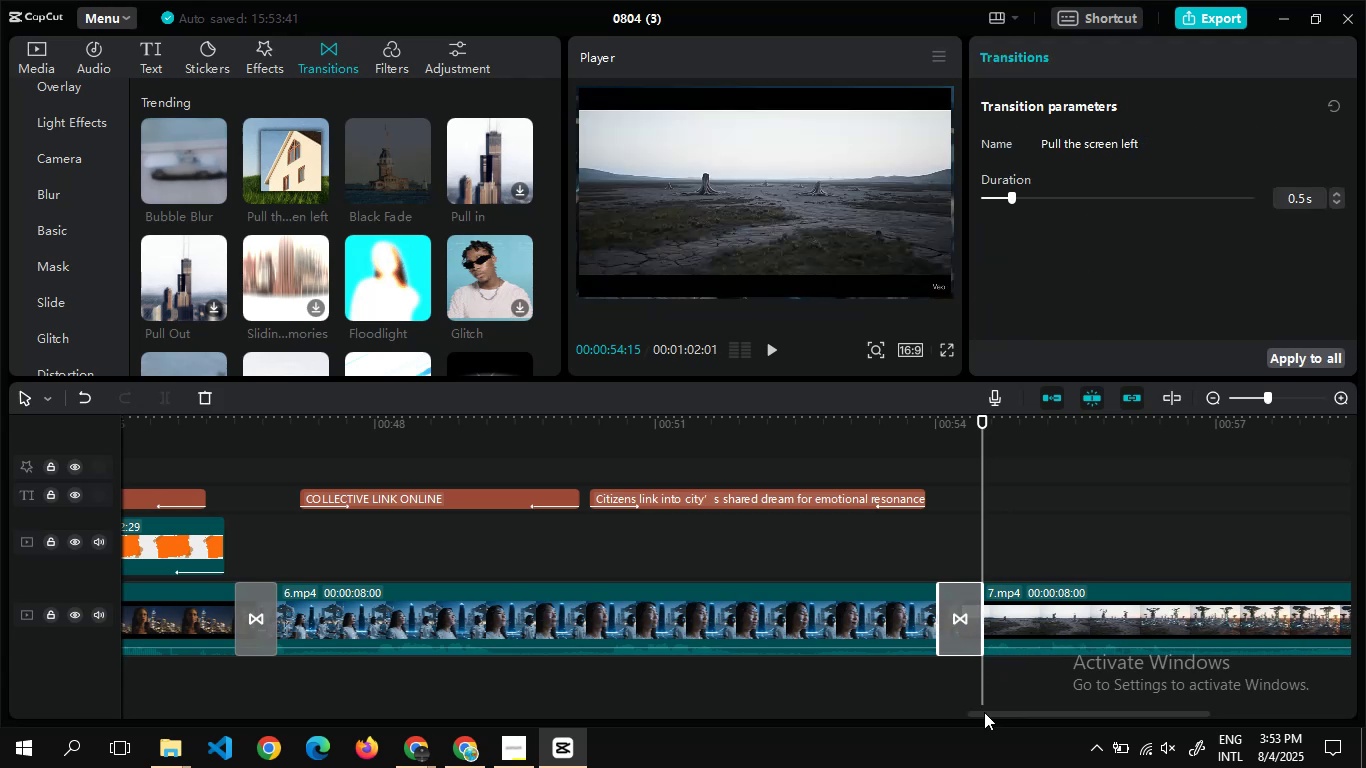 
wait(6.86)
 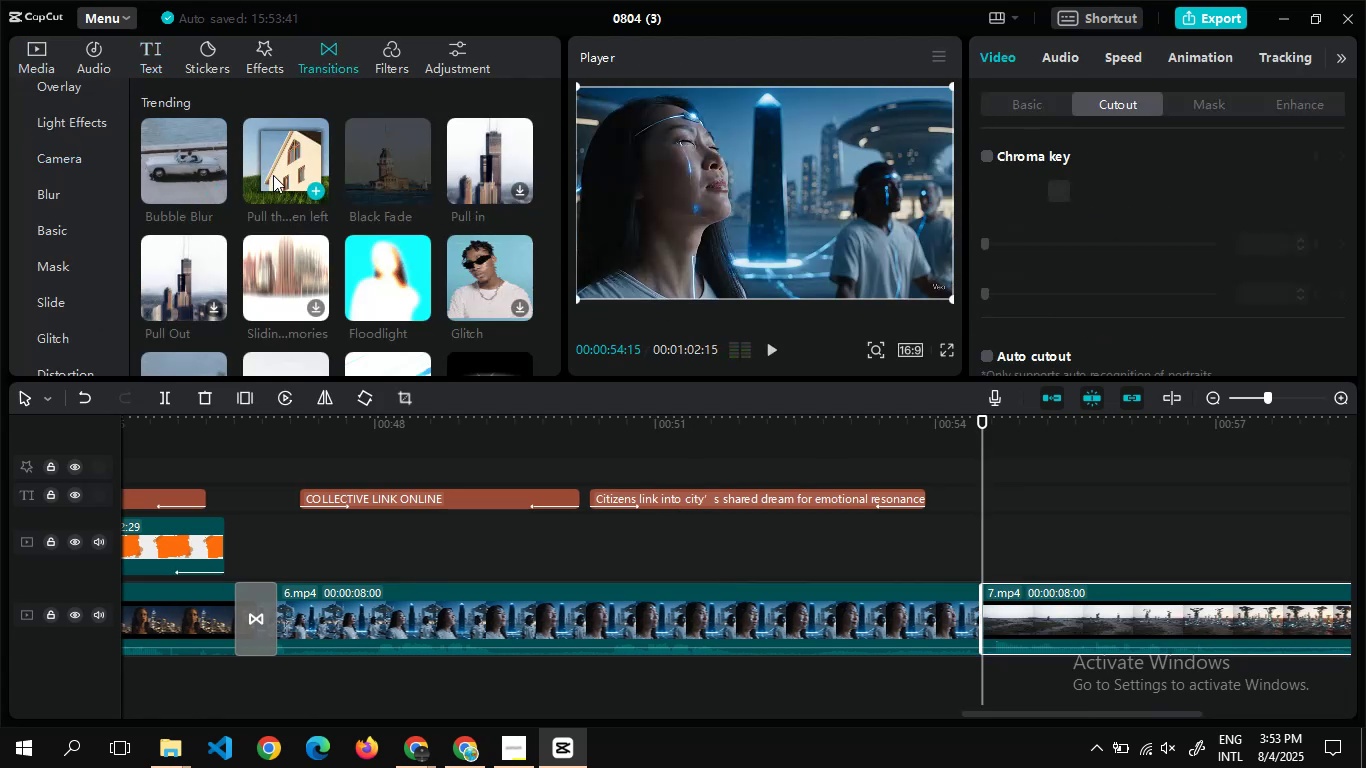 
double_click([693, 520])
 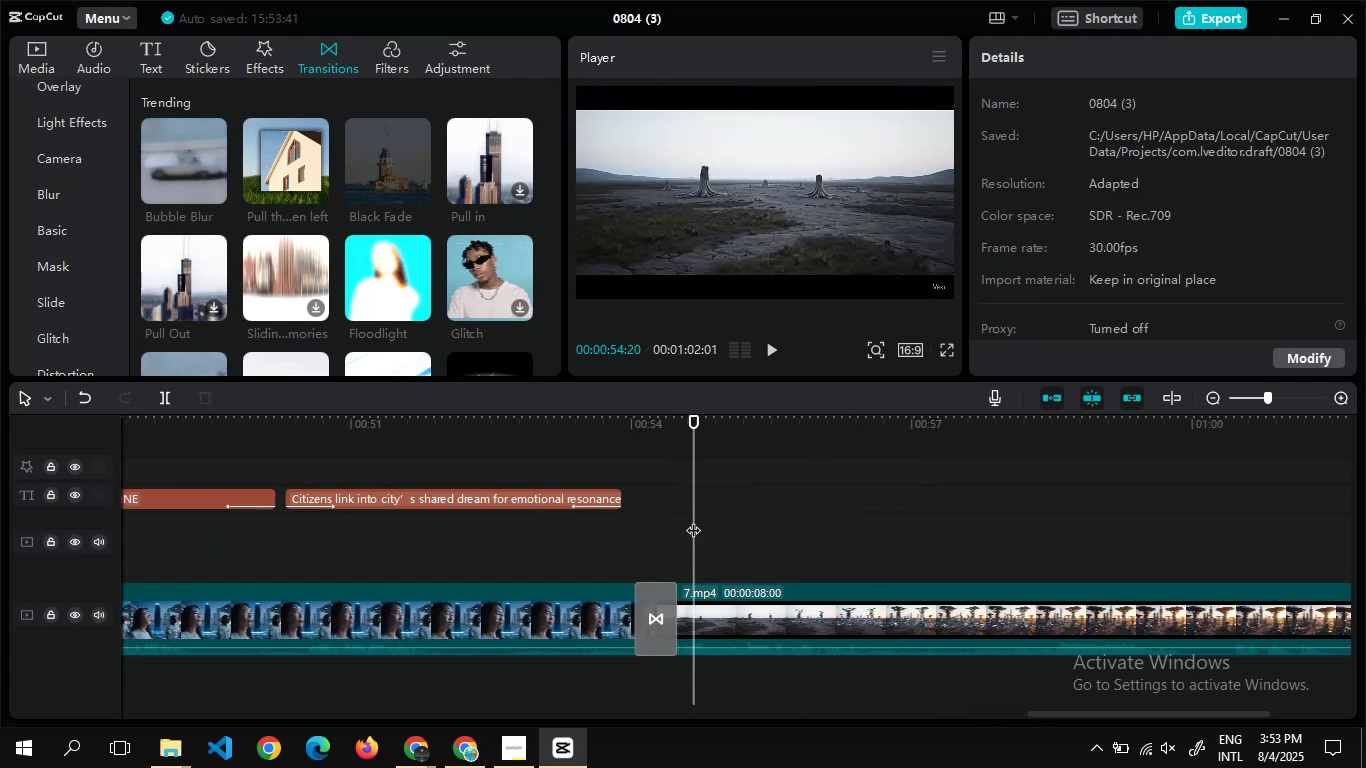 
hold_key(key=ControlLeft, duration=0.44)
 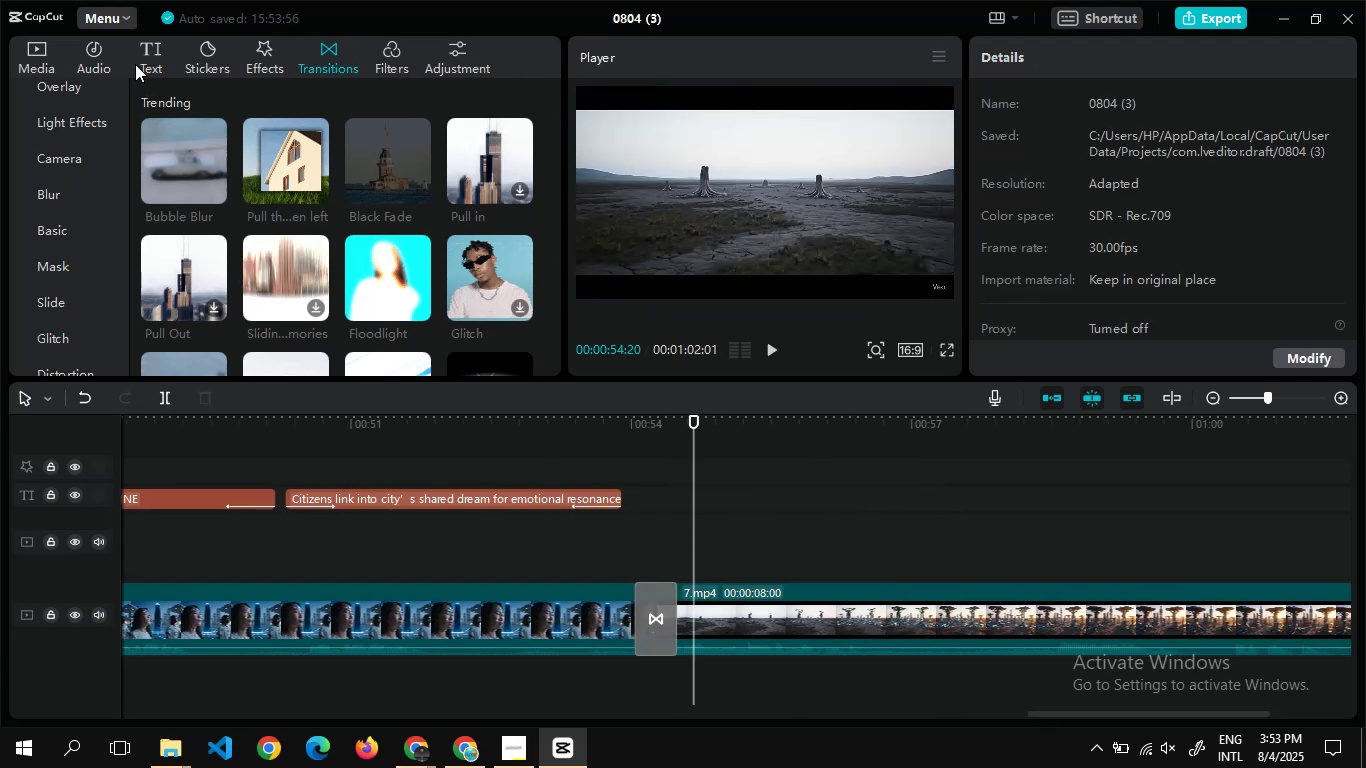 
left_click([134, 59])
 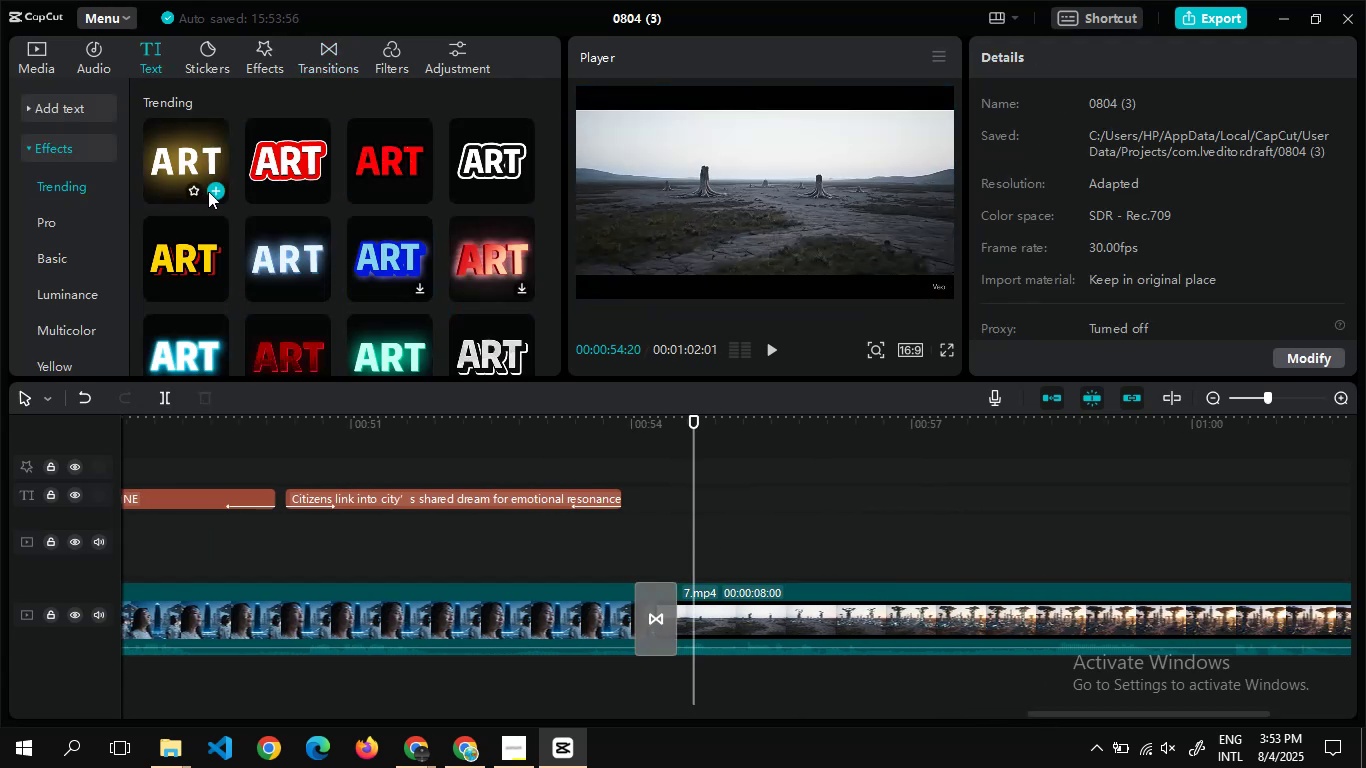 
left_click([208, 191])
 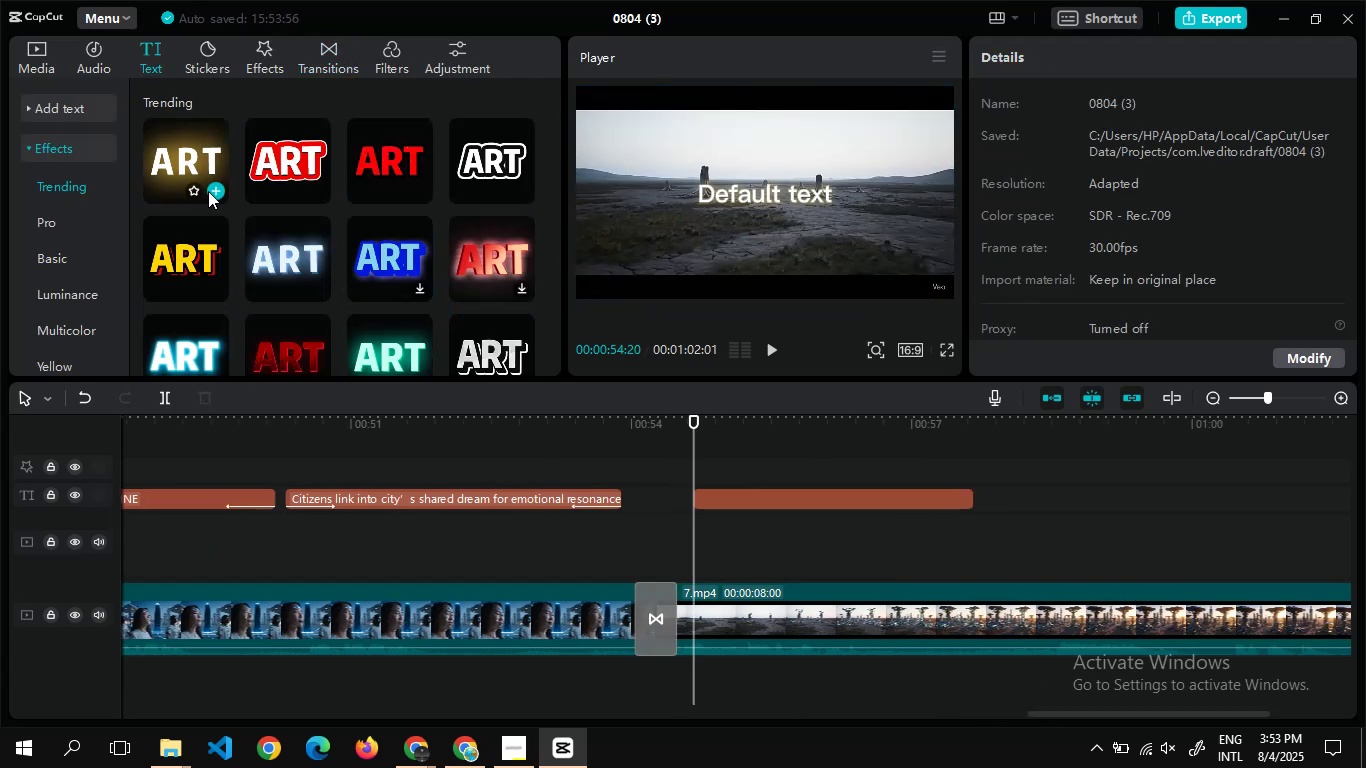 
key(Alt+Tab)
 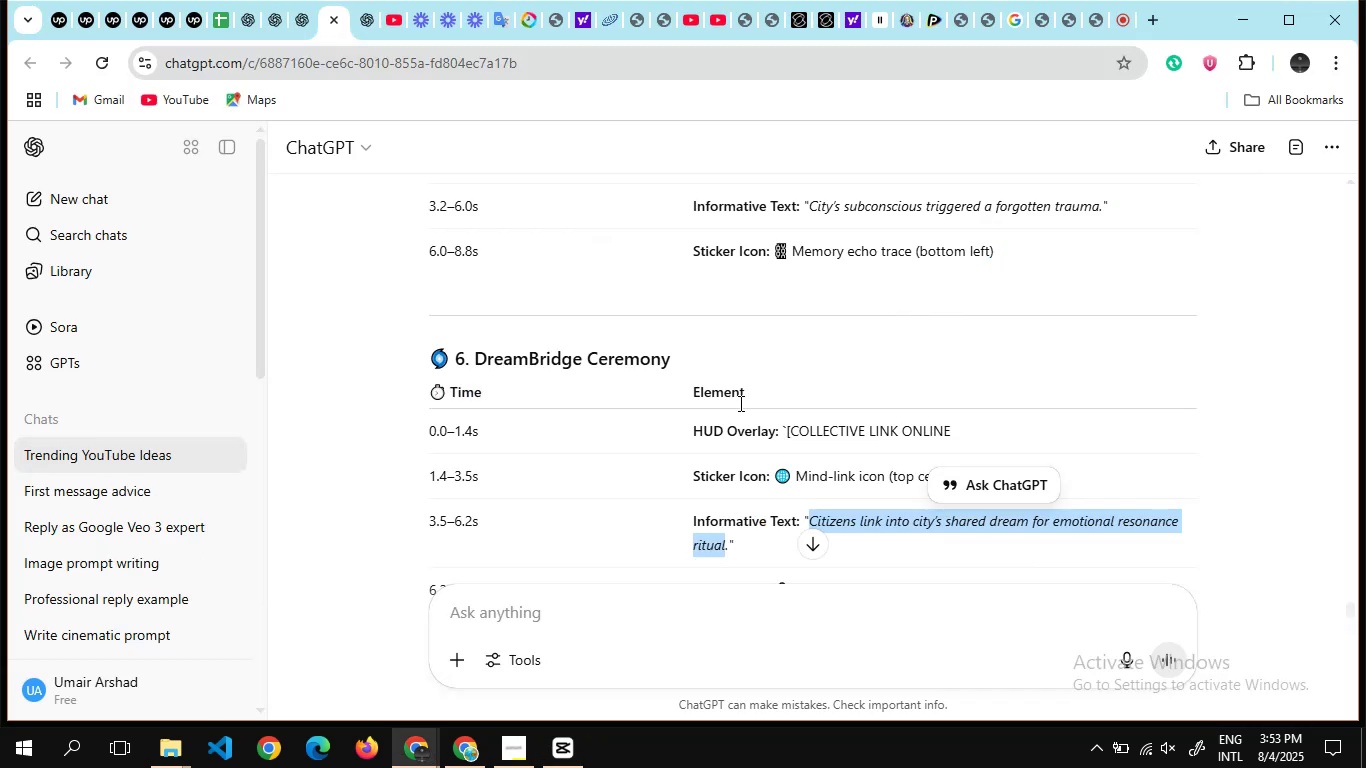 
scroll: coordinate [739, 403], scroll_direction: none, amount: 0.0
 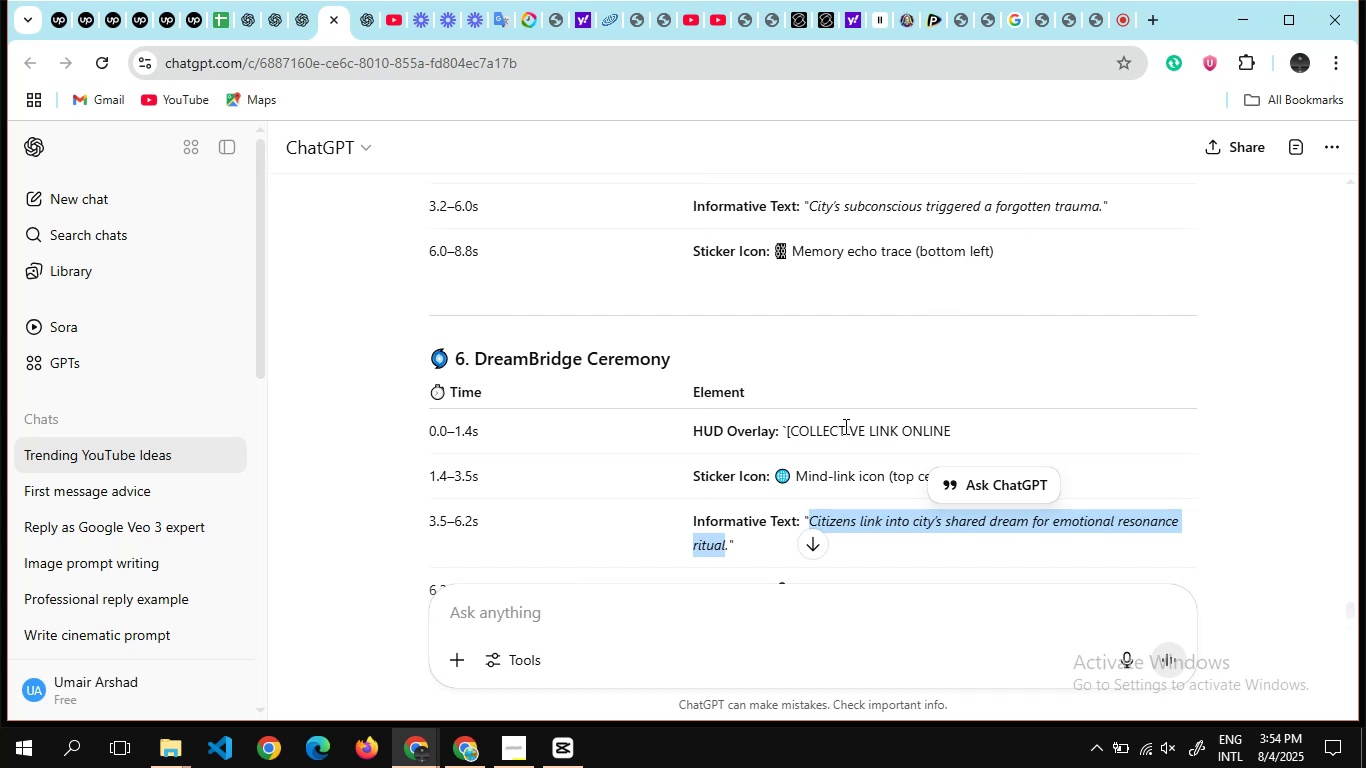 
scroll: coordinate [920, 390], scroll_direction: down, amount: 2.0
 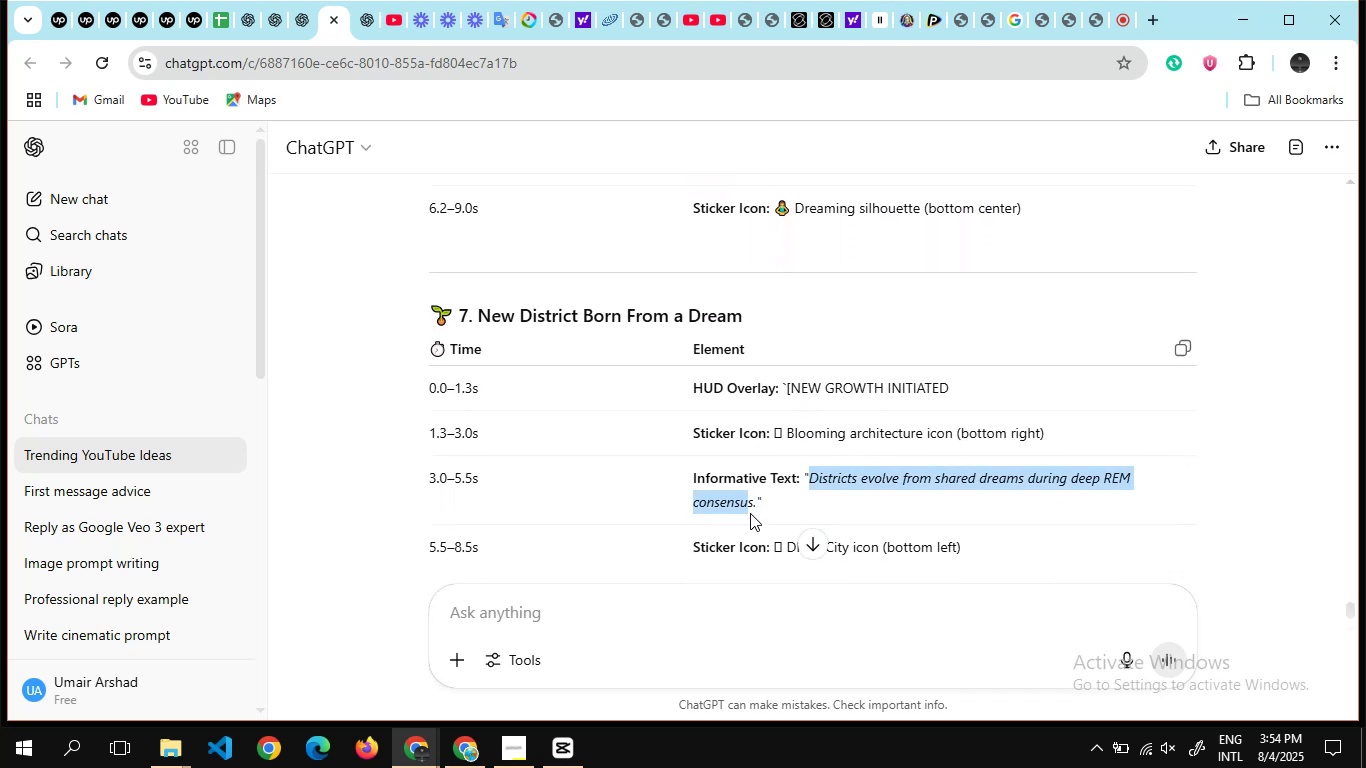 
key(Control+C)
 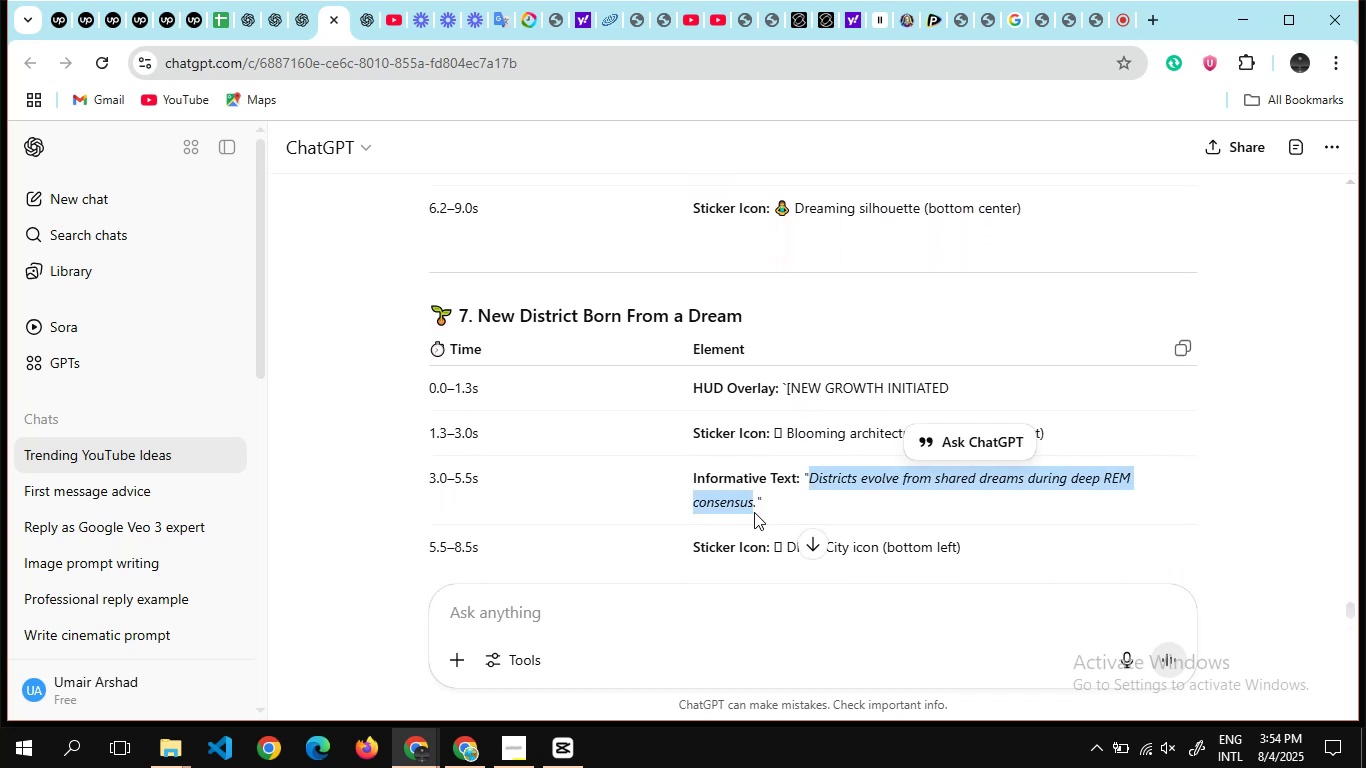 
key(Alt+AltLeft)
 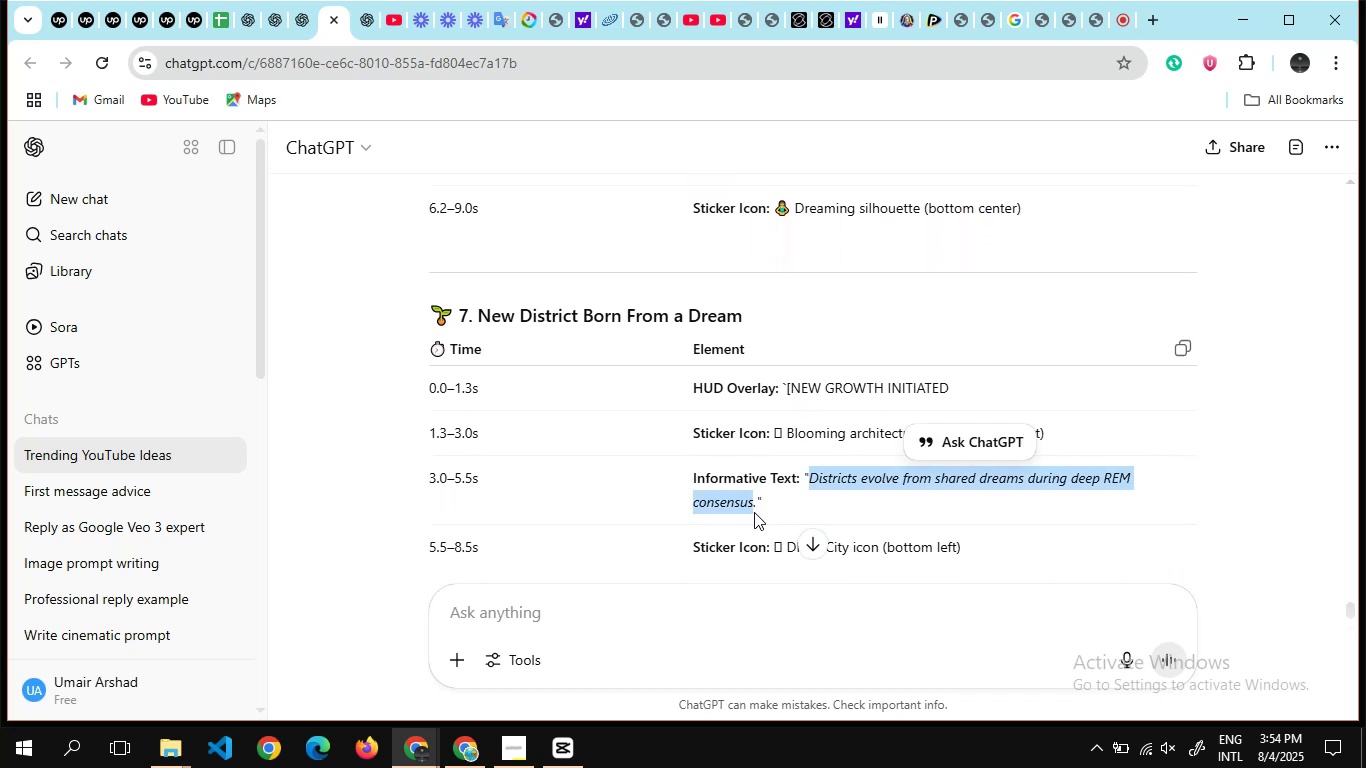 
key(Alt+Tab)
 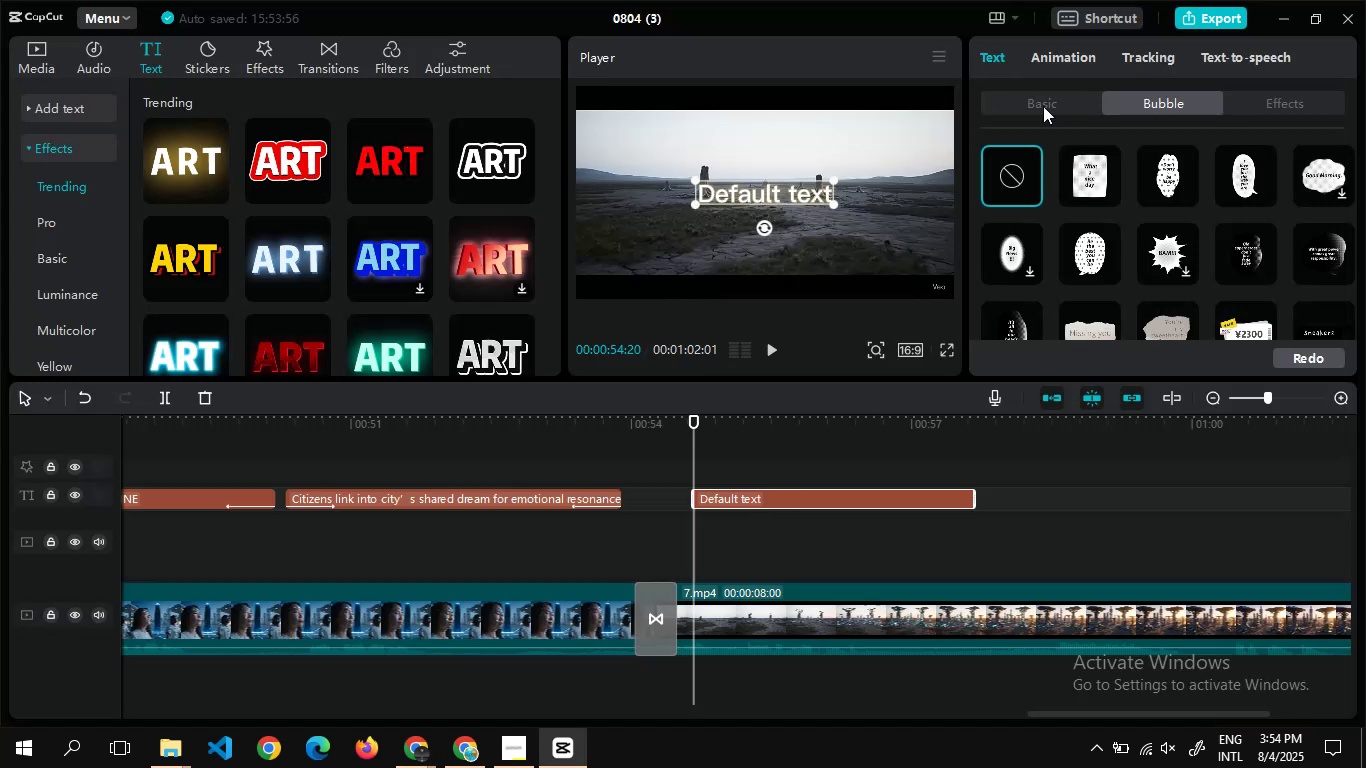 
left_click([1041, 106])
 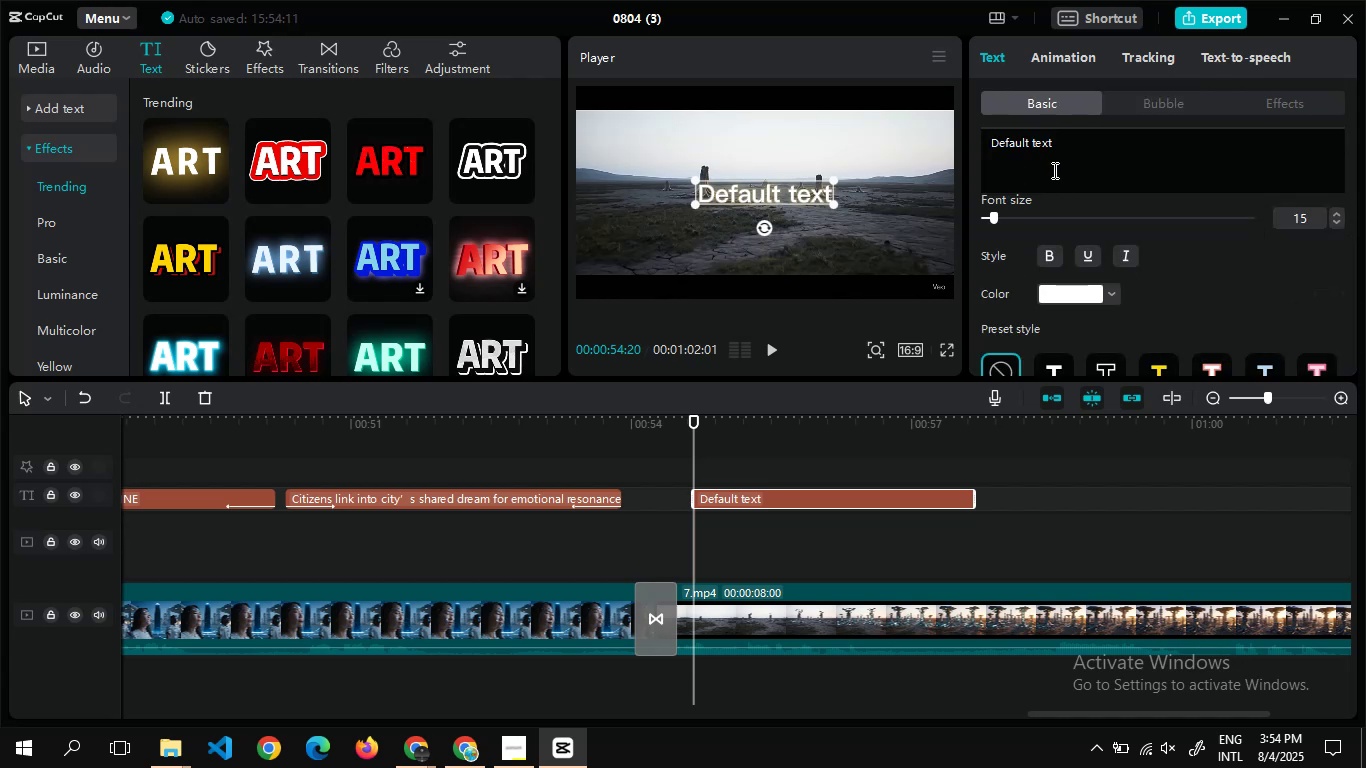 
left_click([1053, 170])
 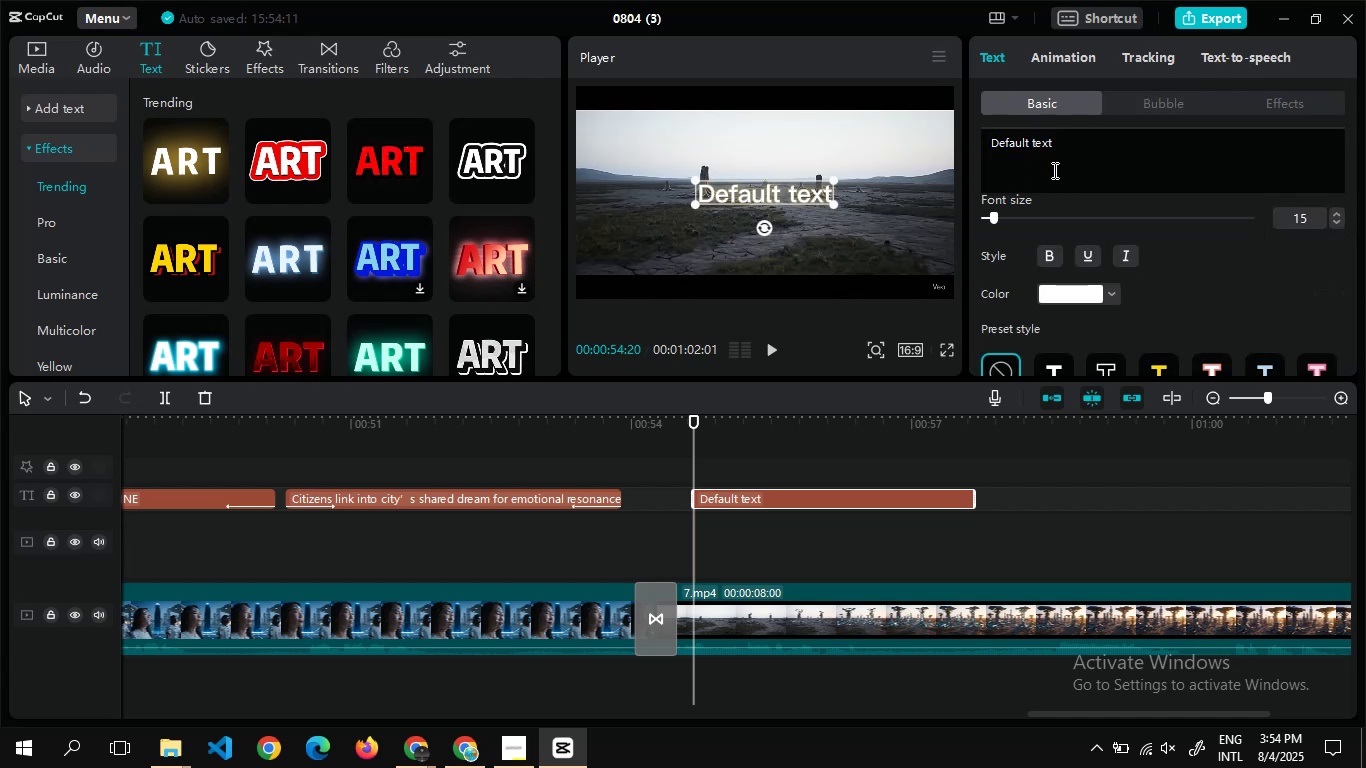 
key(Control+A)
 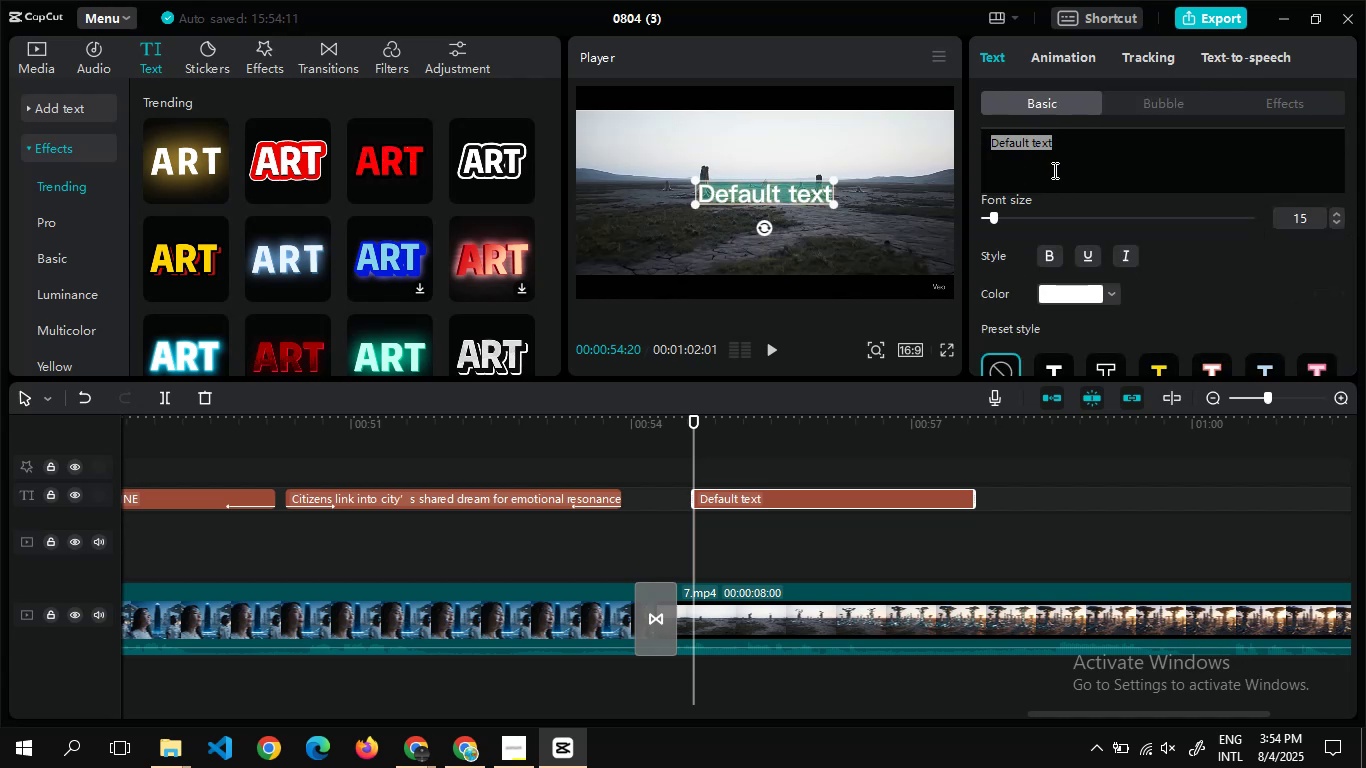 
key(Control+B)
 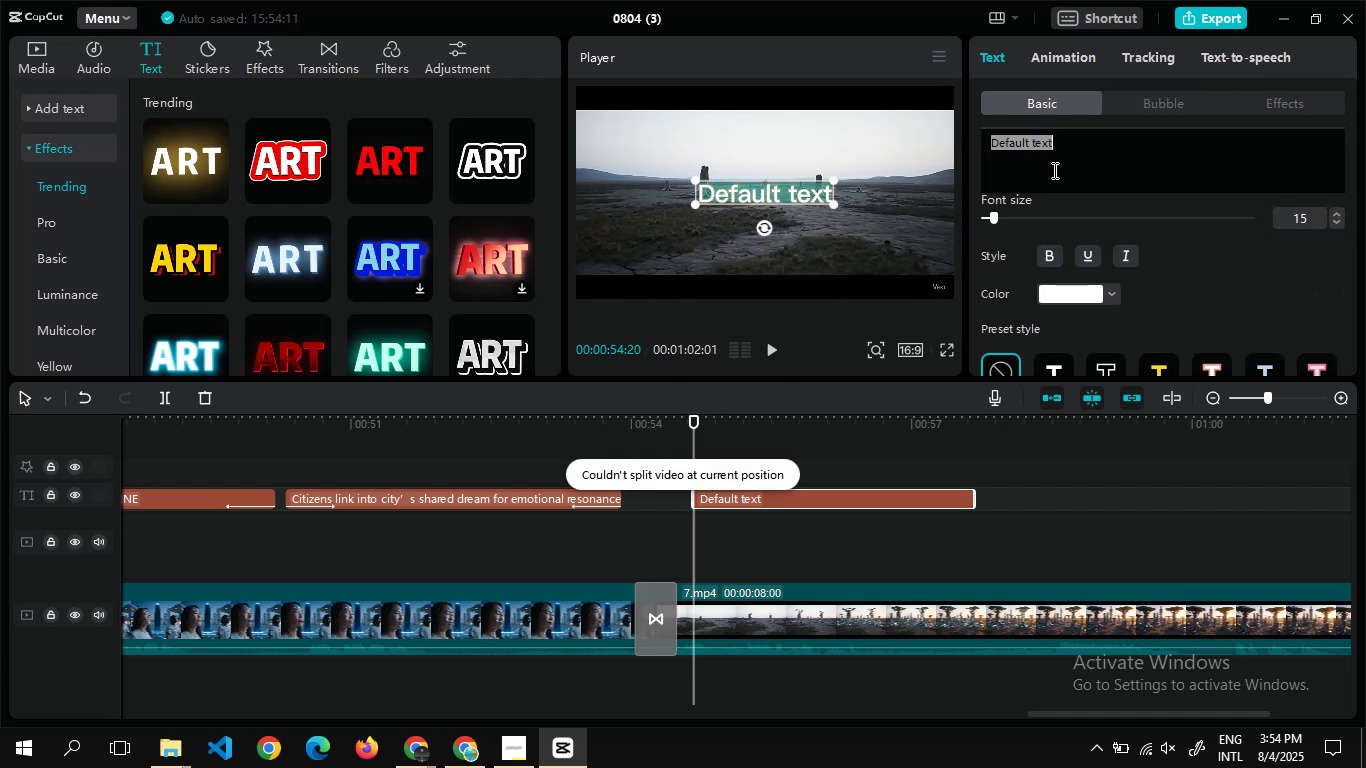 
key(V)
 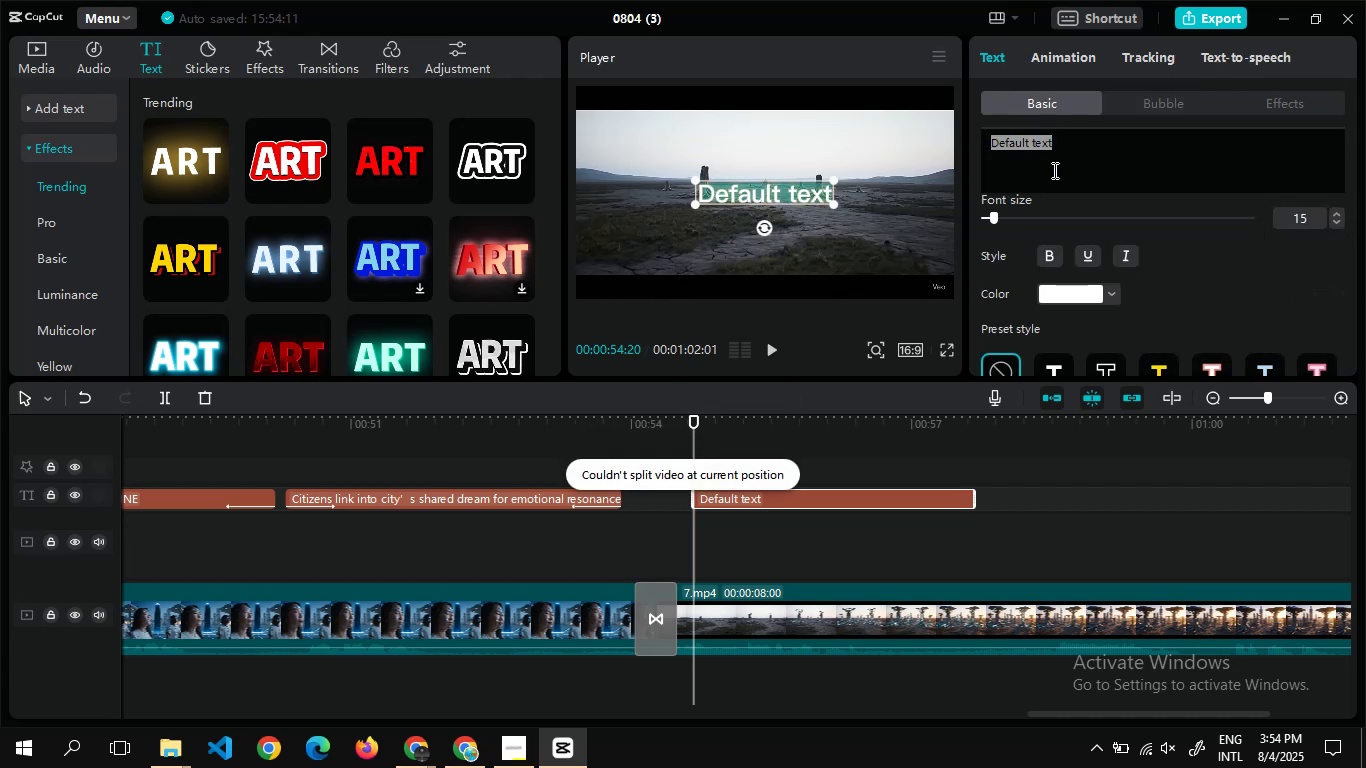 
key(Control+ControlLeft)
 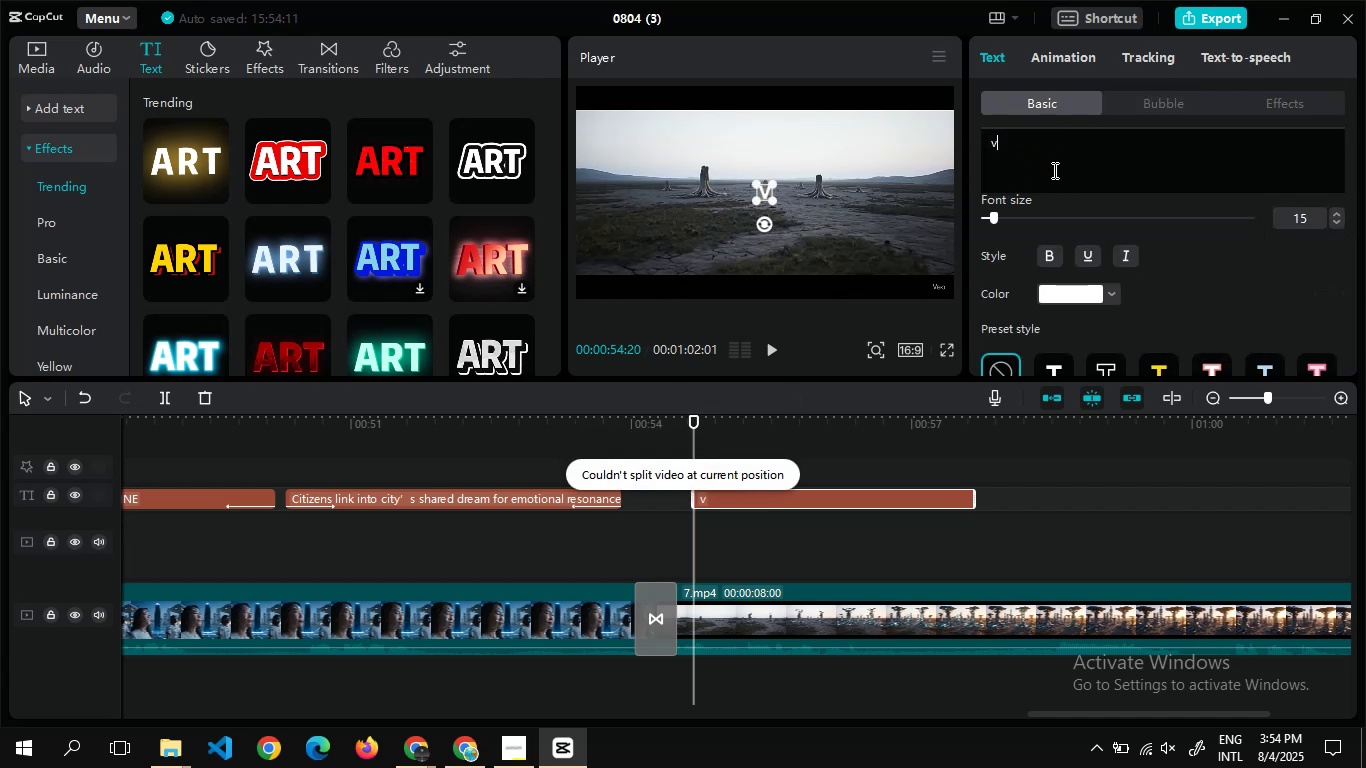 
key(Control+A)
 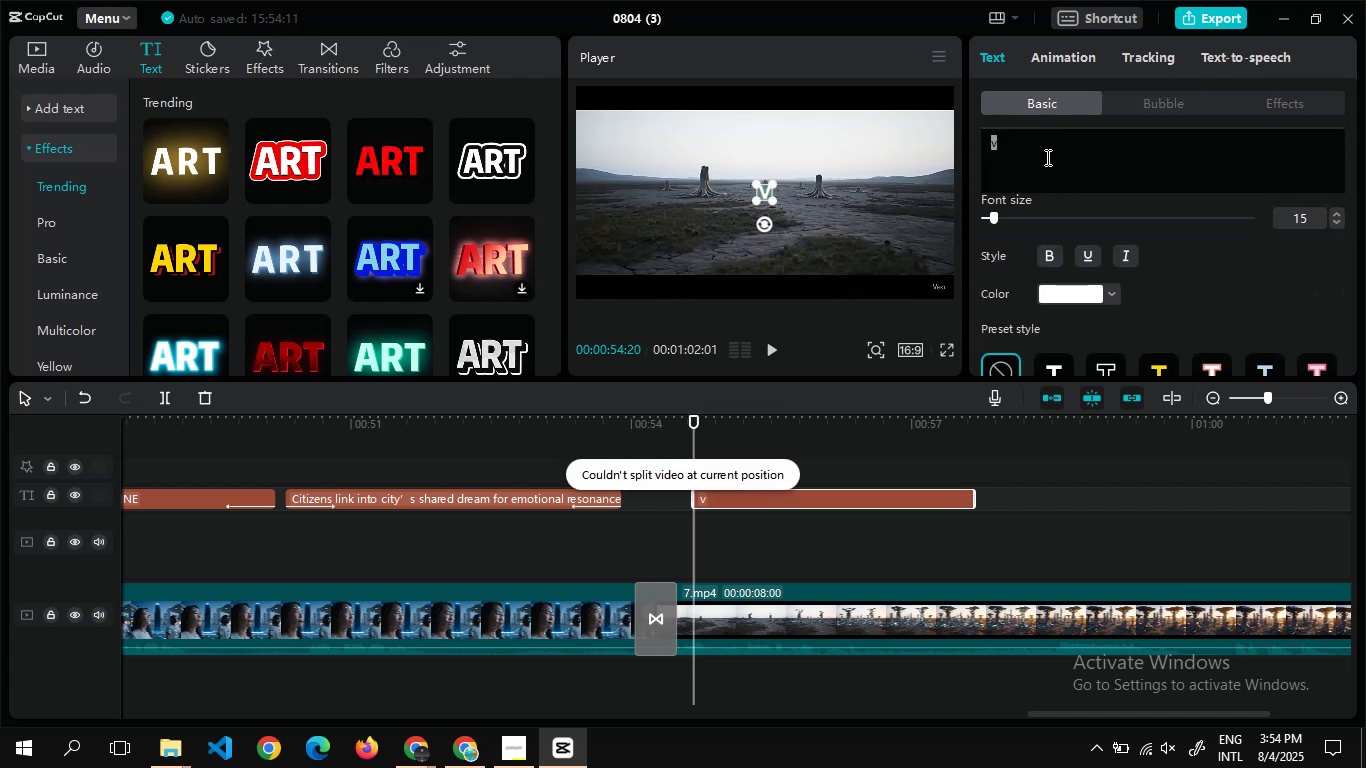 
key(Control+V)
 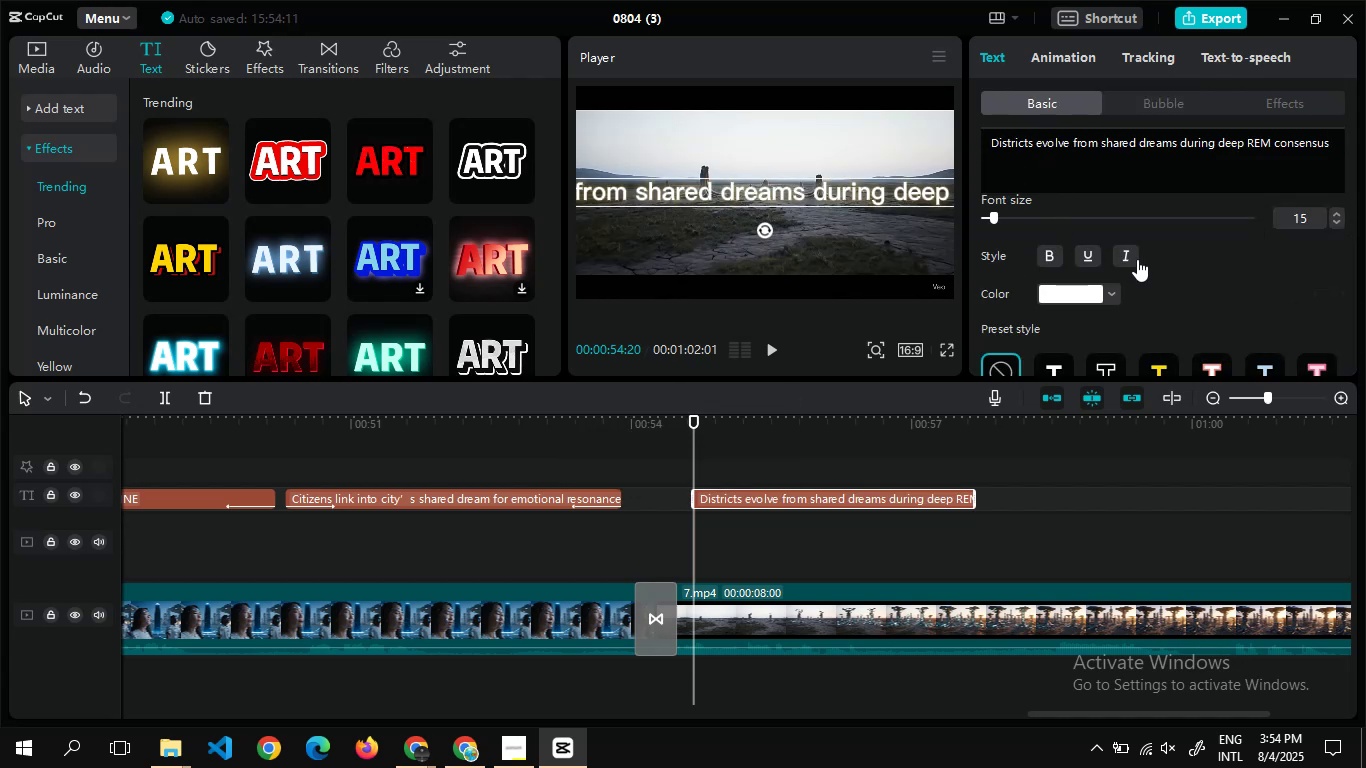 
left_click([1129, 256])
 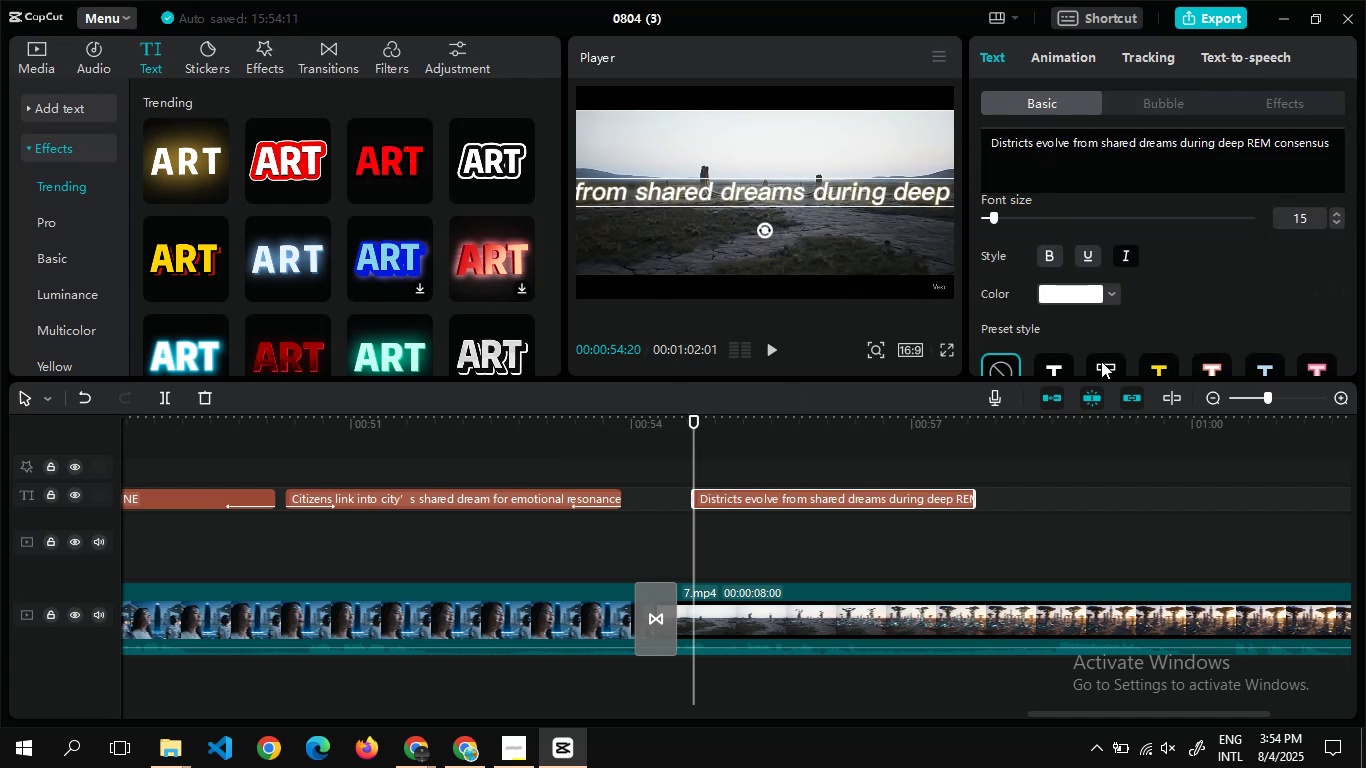 
left_click([1101, 361])
 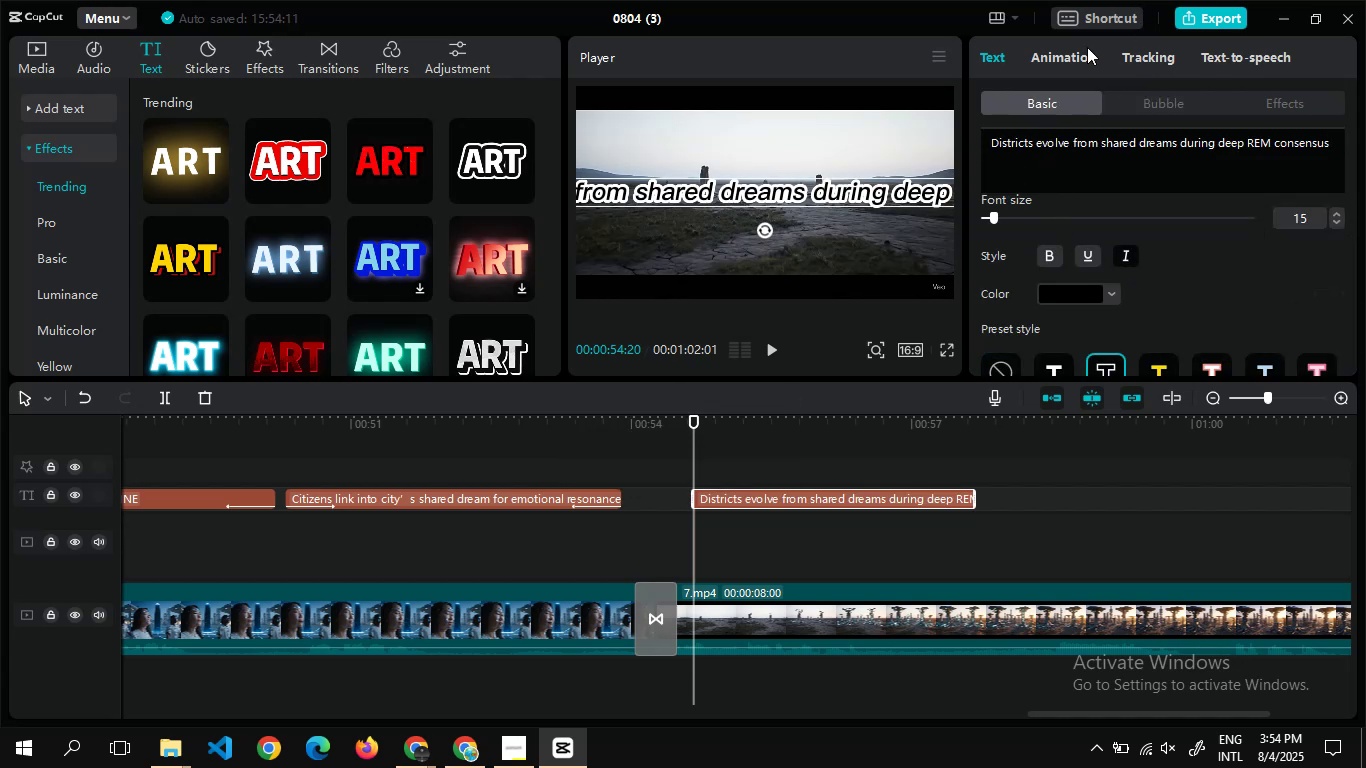 
left_click([1084, 50])
 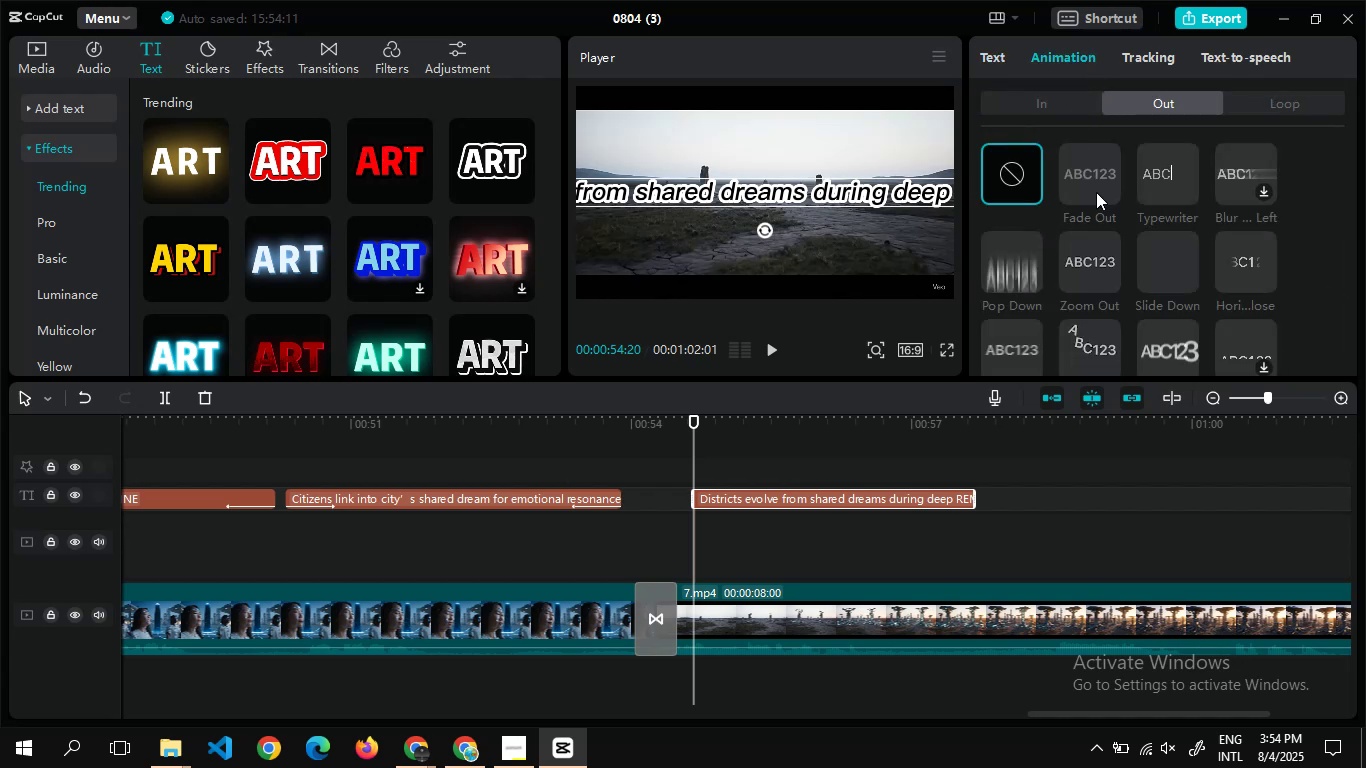 
left_click([1096, 192])
 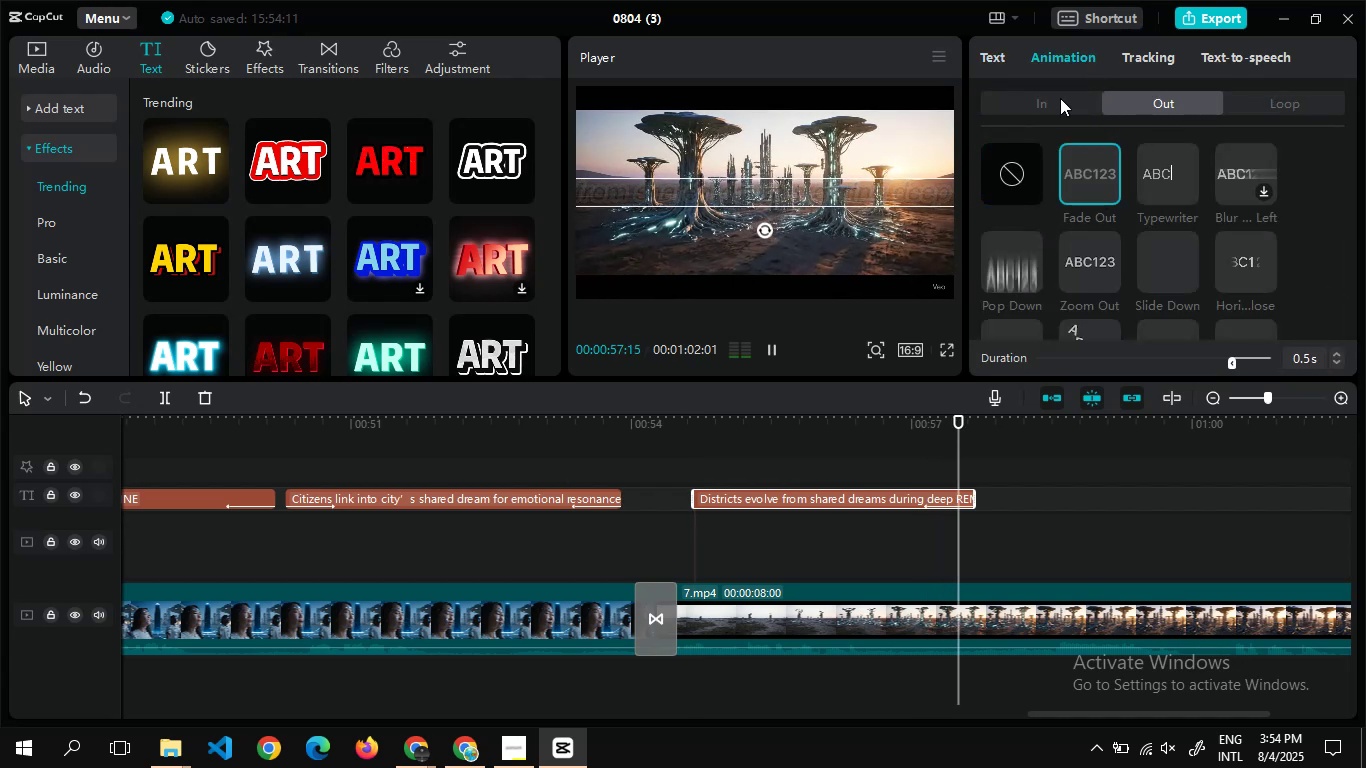 
left_click([1060, 98])
 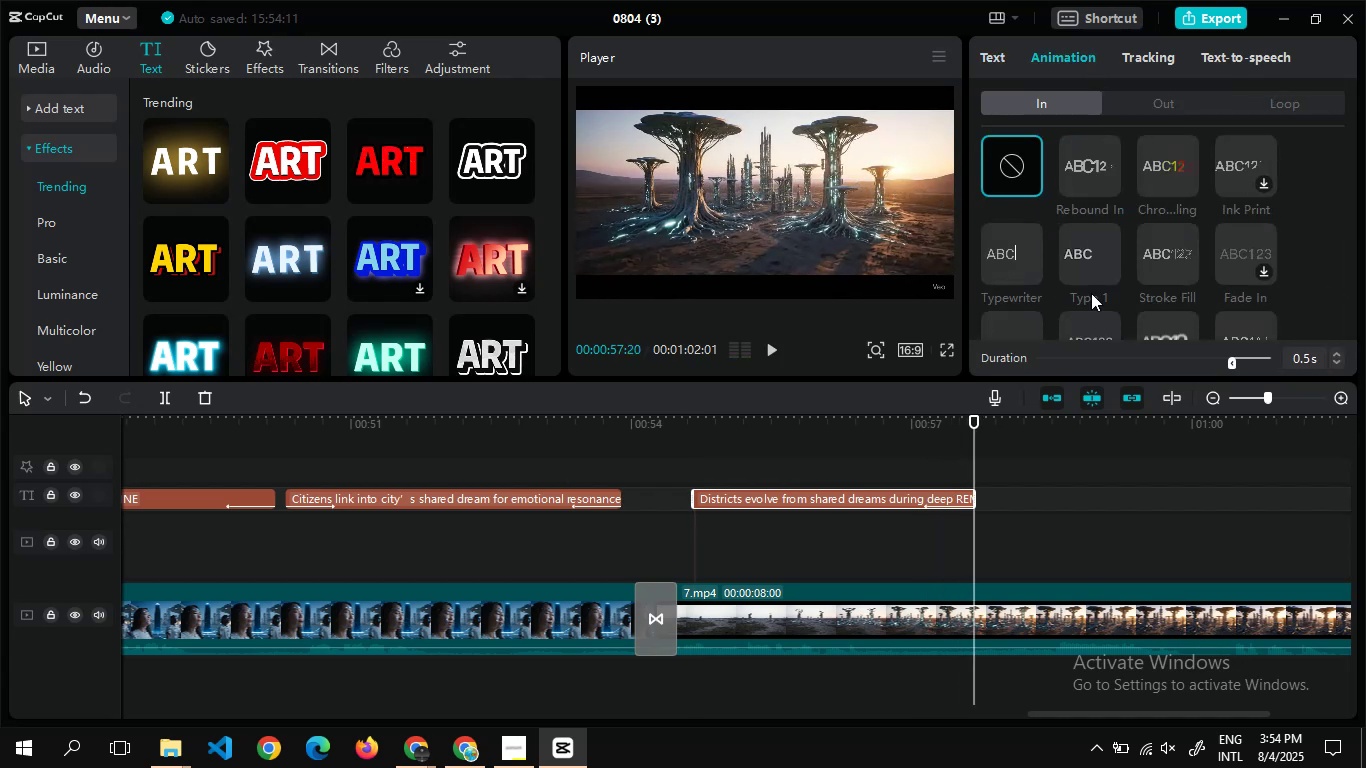 
left_click([1091, 293])
 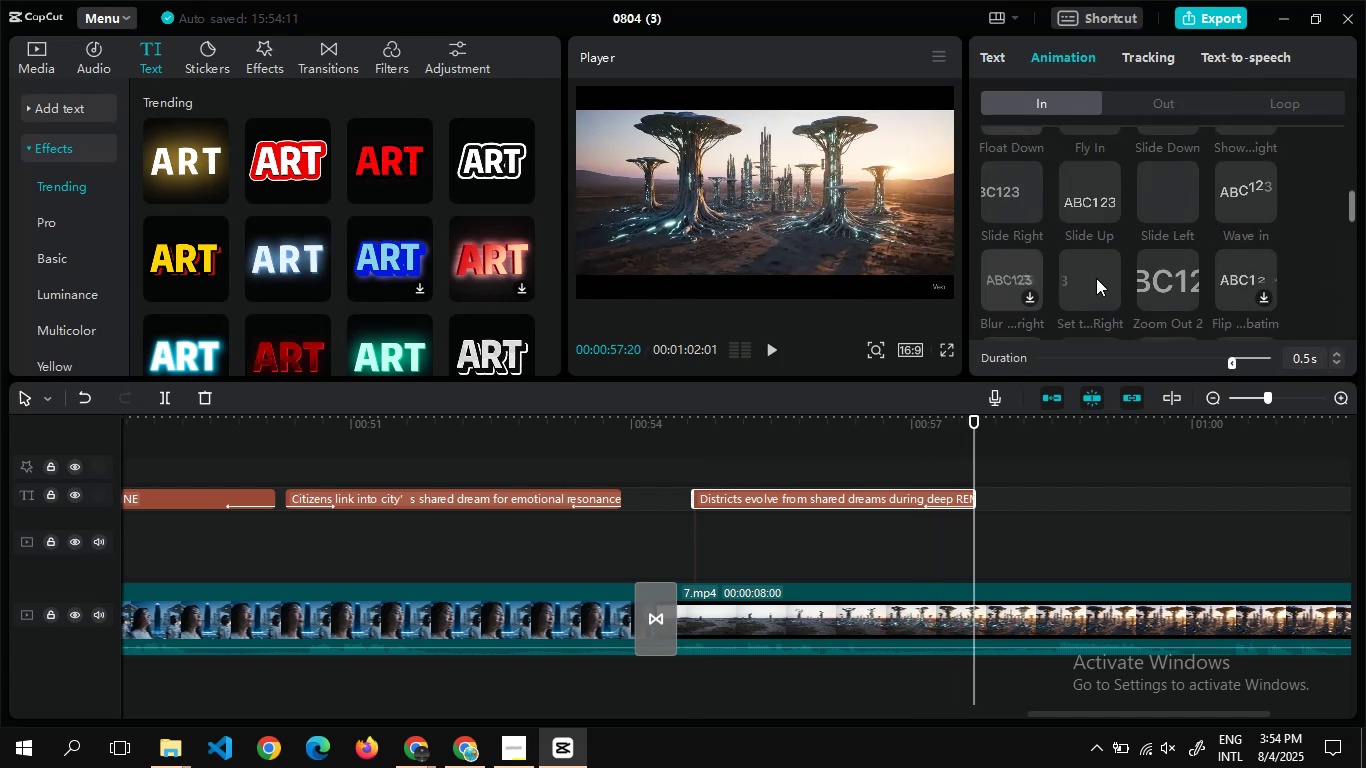 
left_click([1096, 278])
 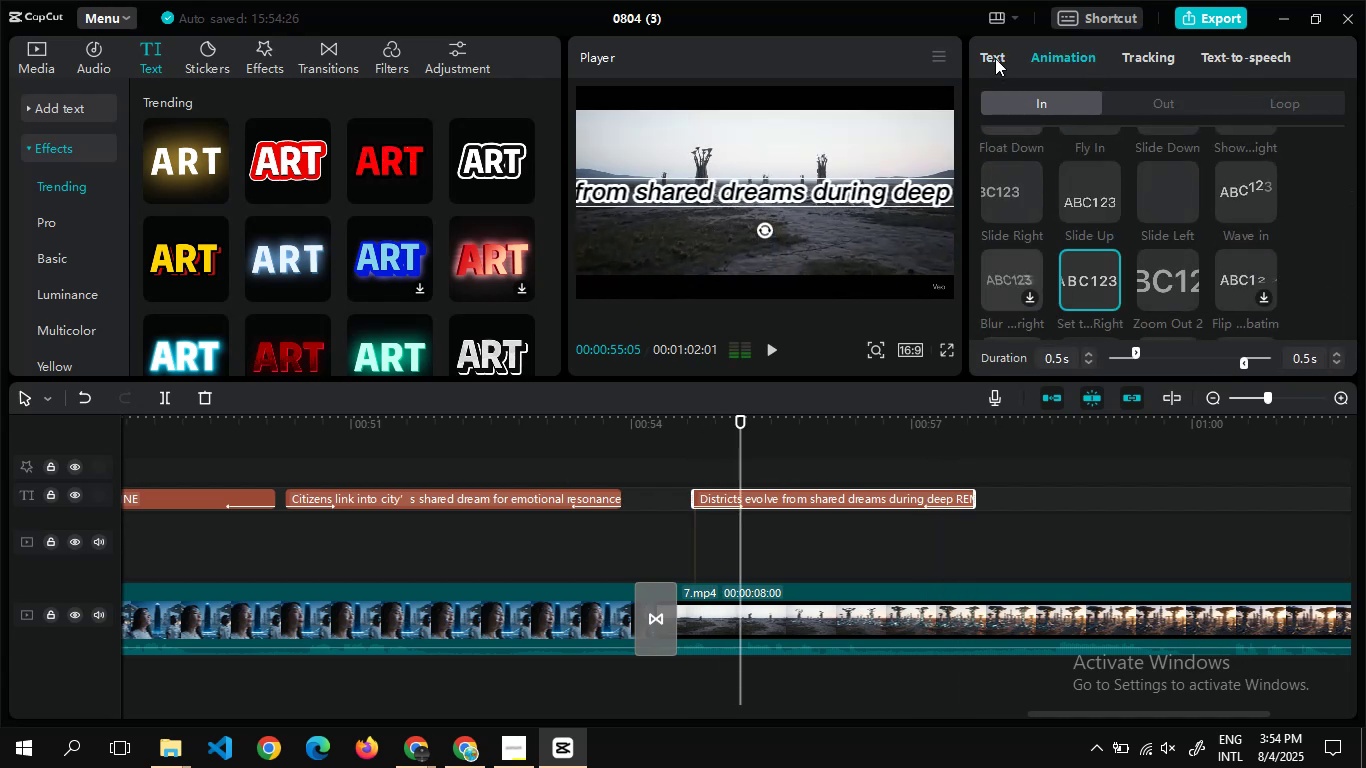 
left_click([995, 58])
 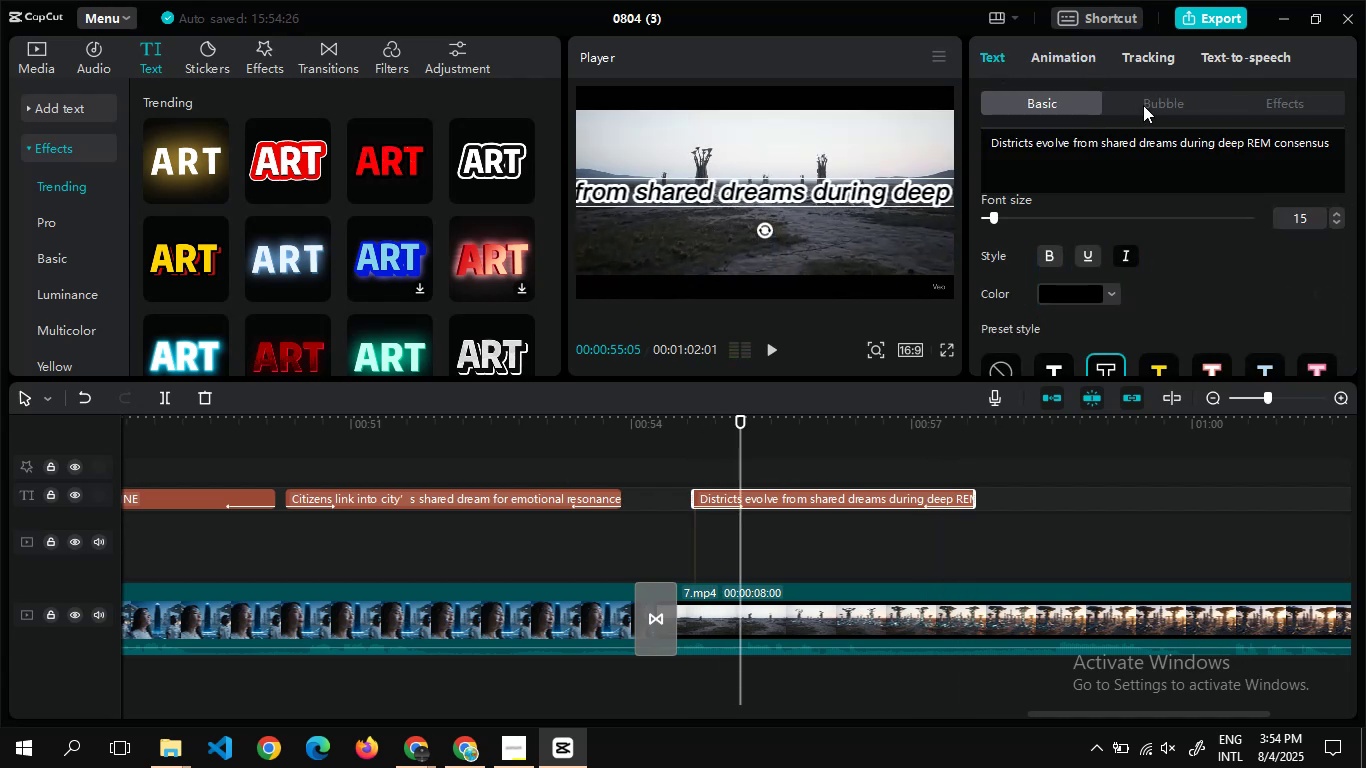 
left_click([1143, 105])
 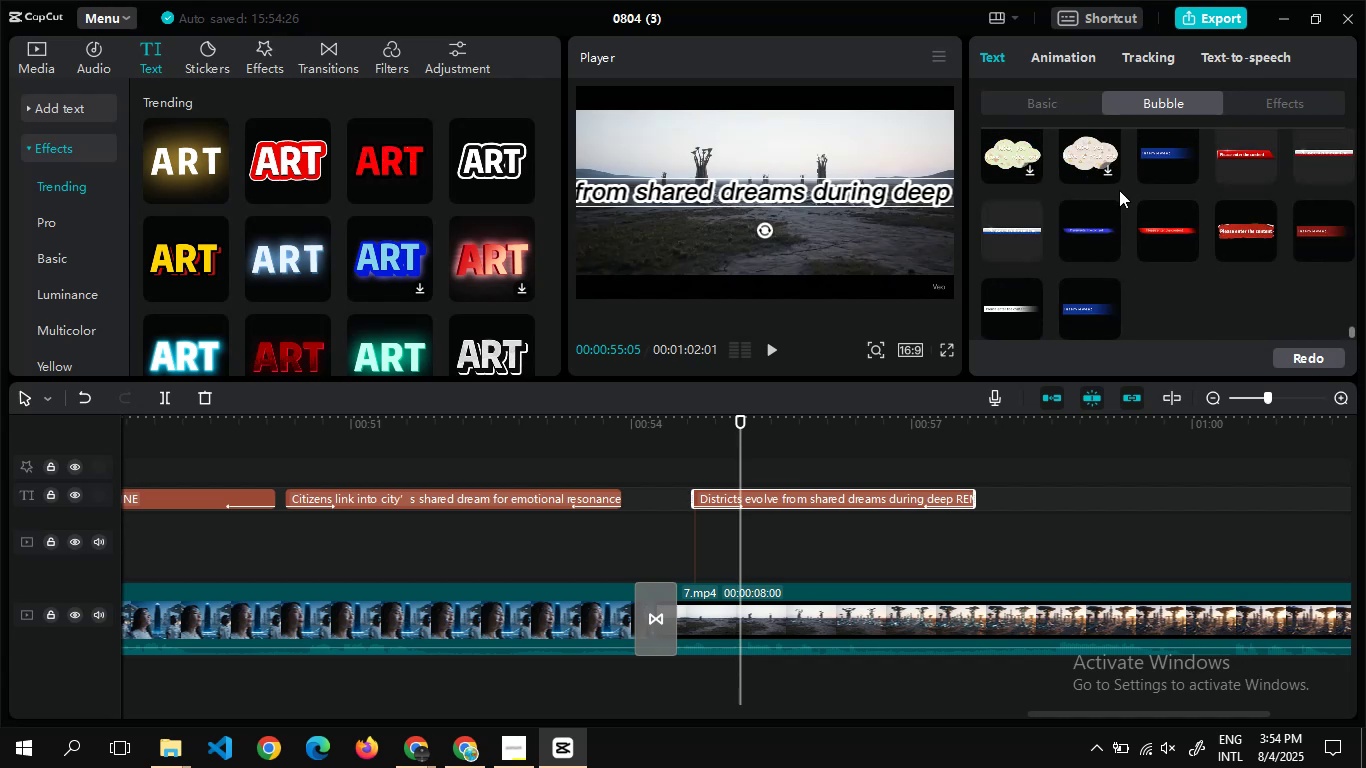 
left_click([1010, 322])
 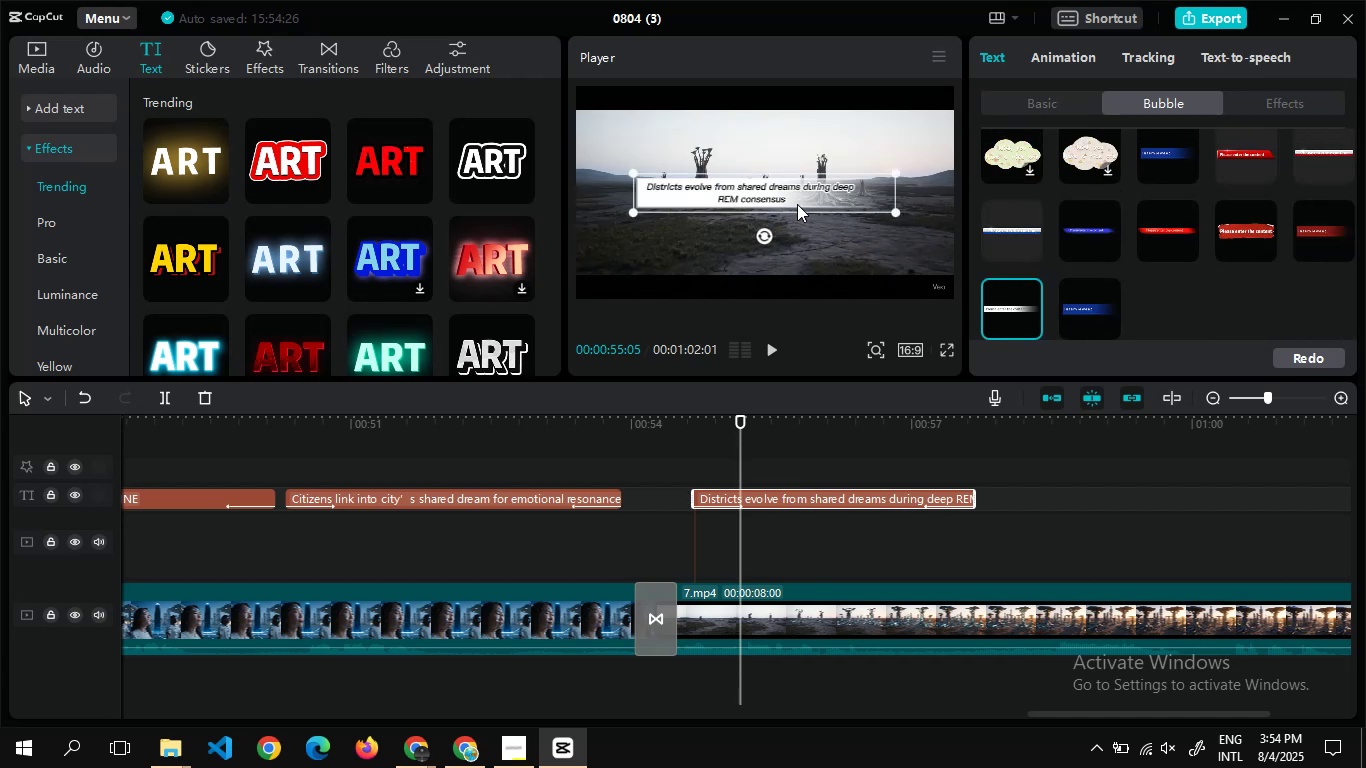 
wait(9.74)
 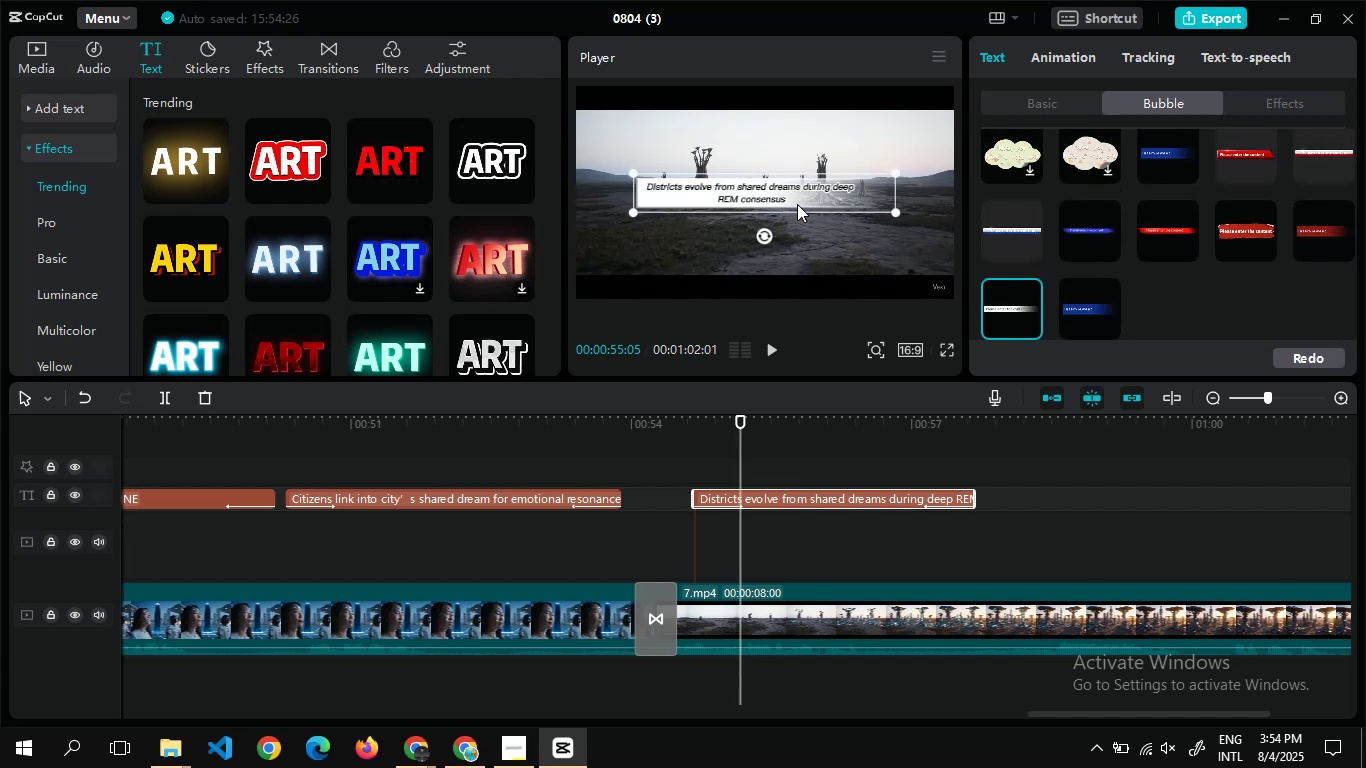 
left_click([1024, 94])
 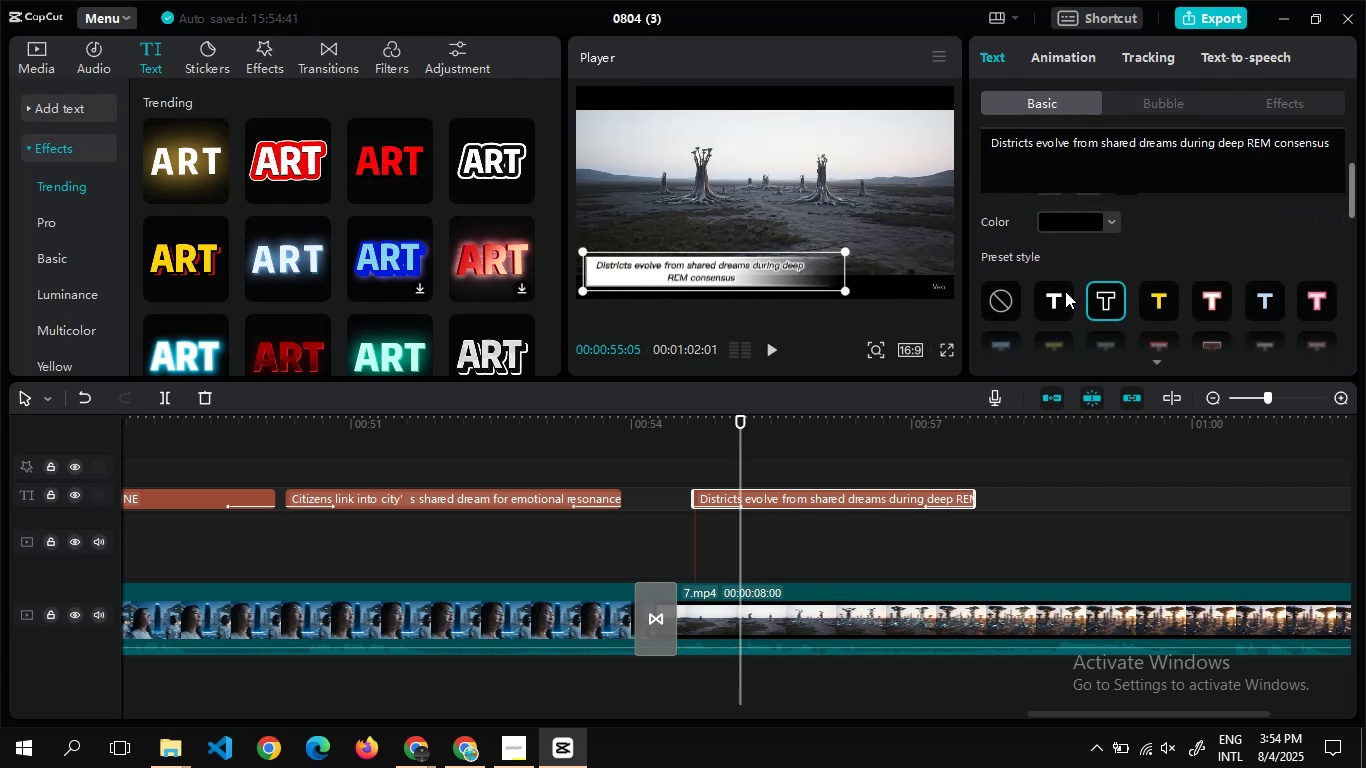 
left_click([1059, 292])
 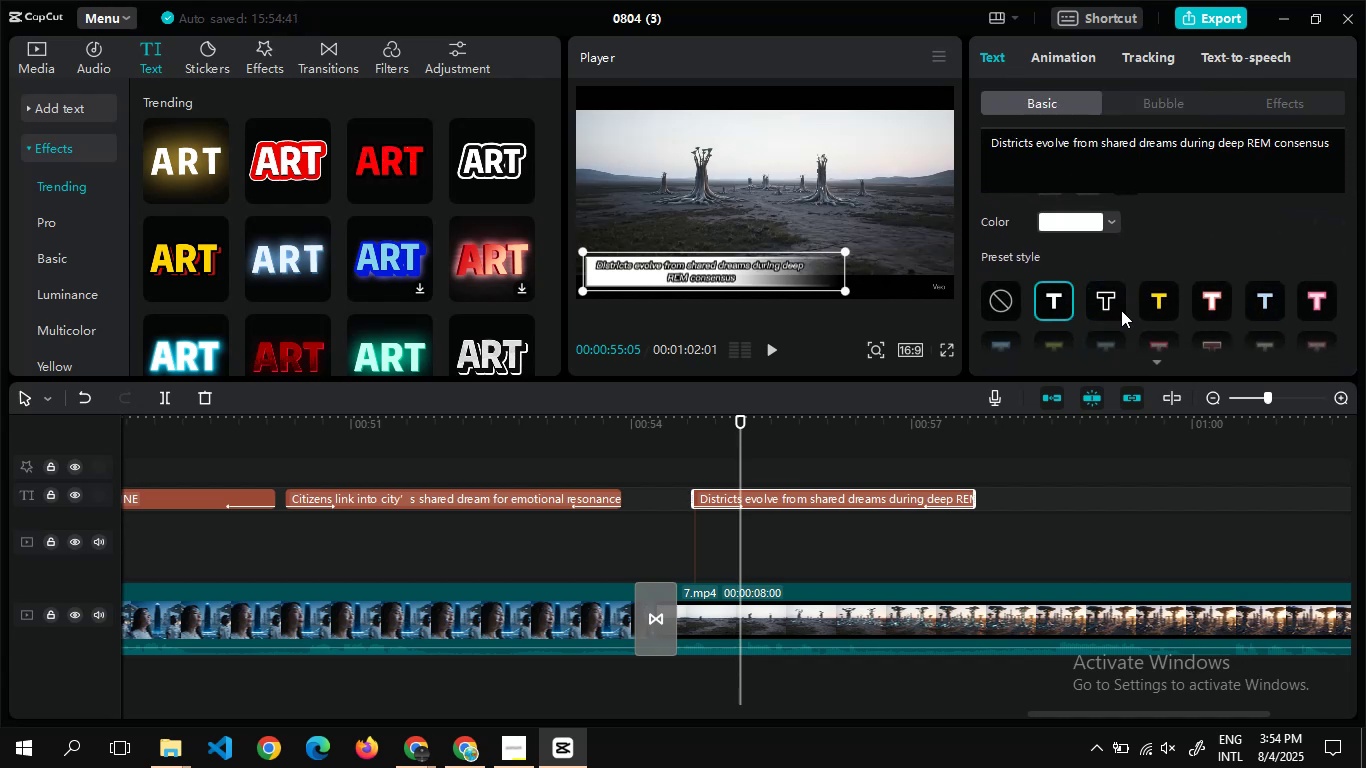 
left_click([1121, 310])
 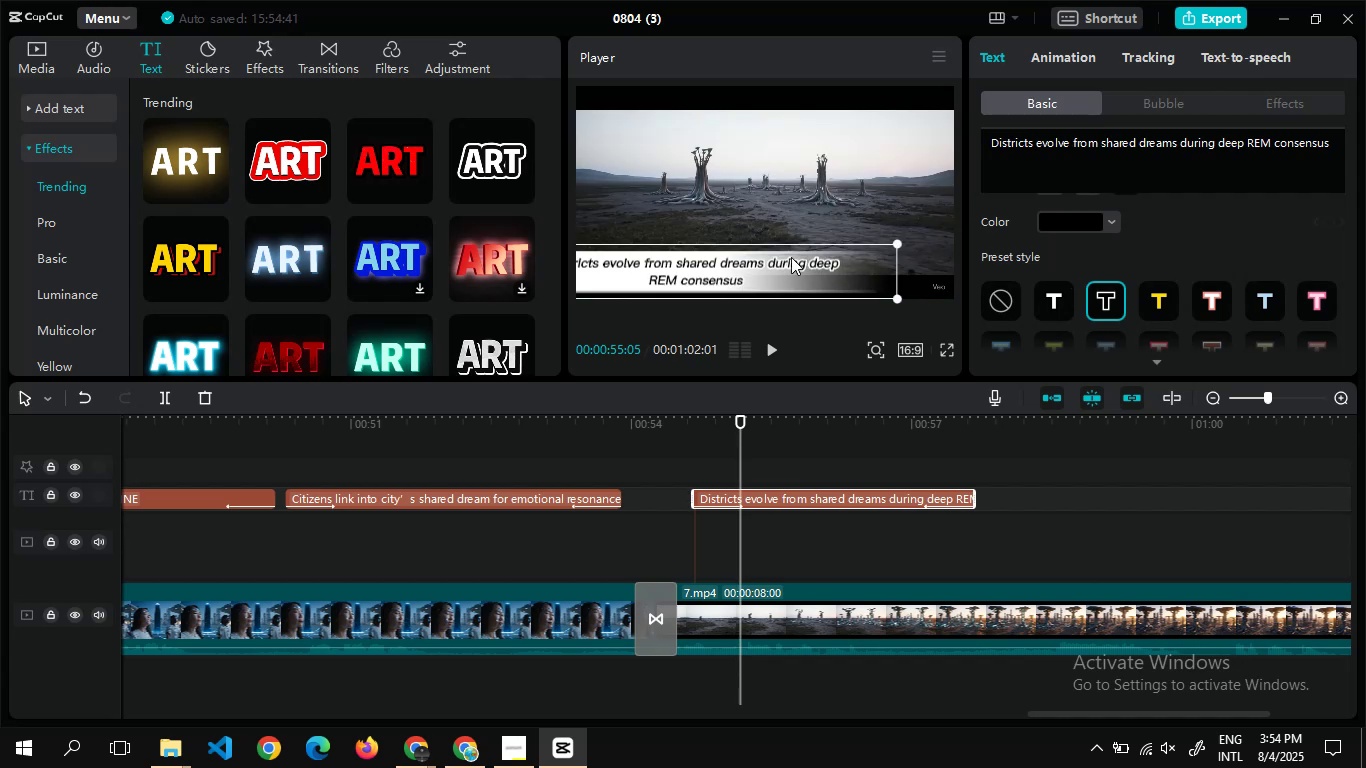 
wait(11.43)
 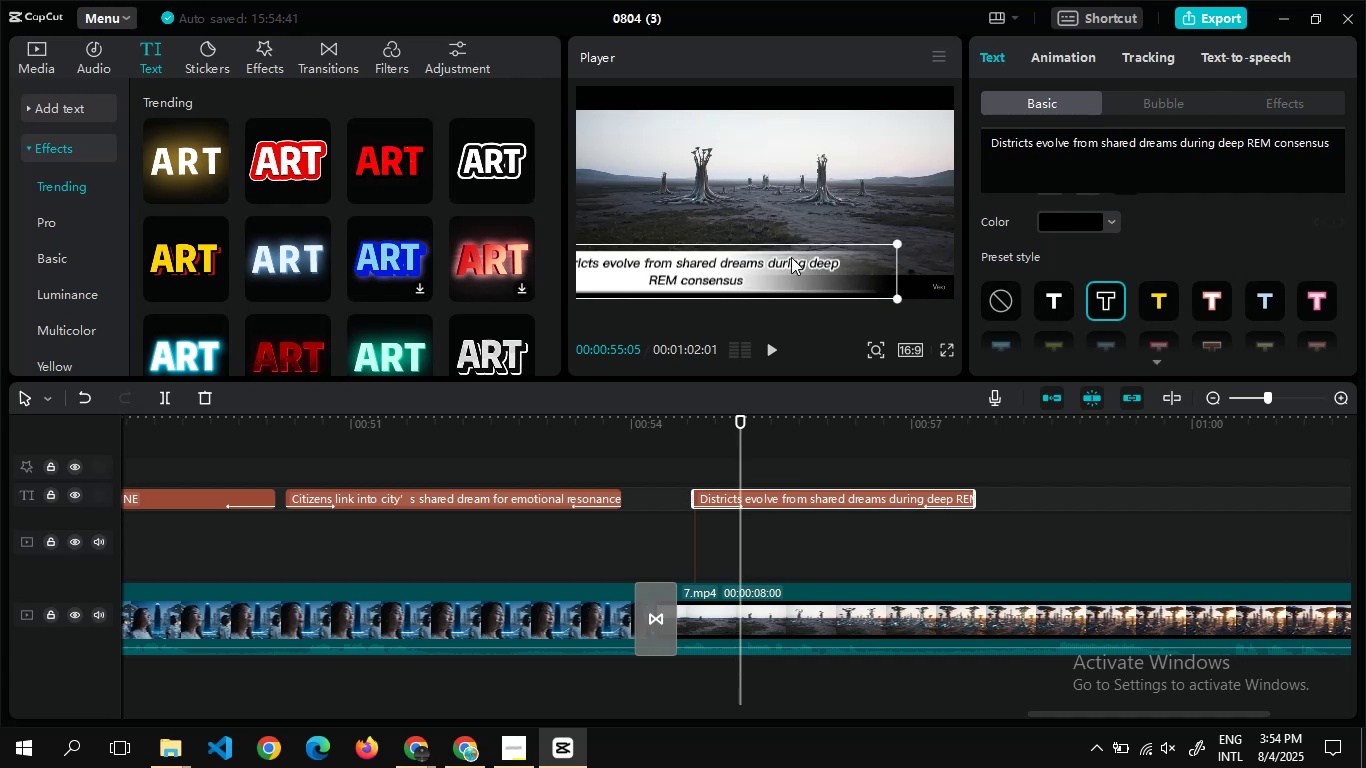 
left_click([803, 638])
 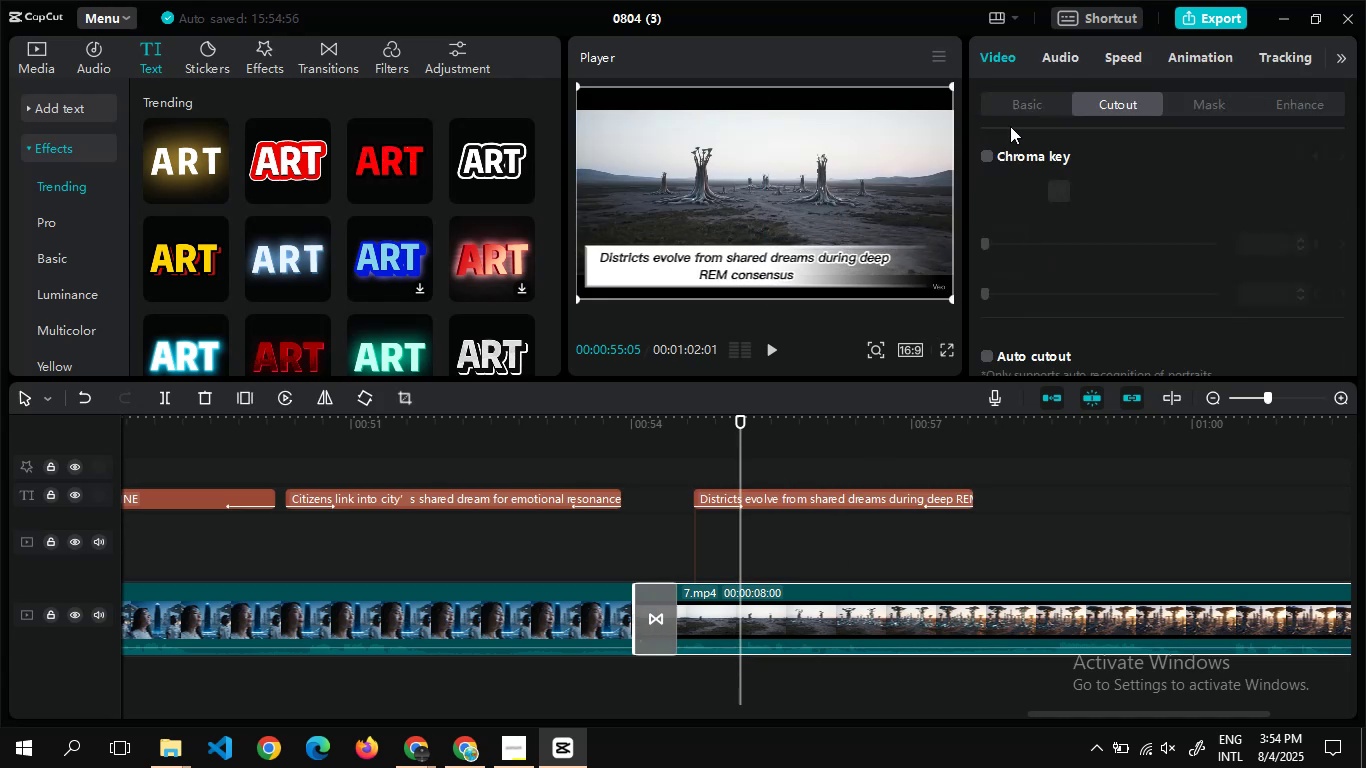 
left_click([1010, 106])
 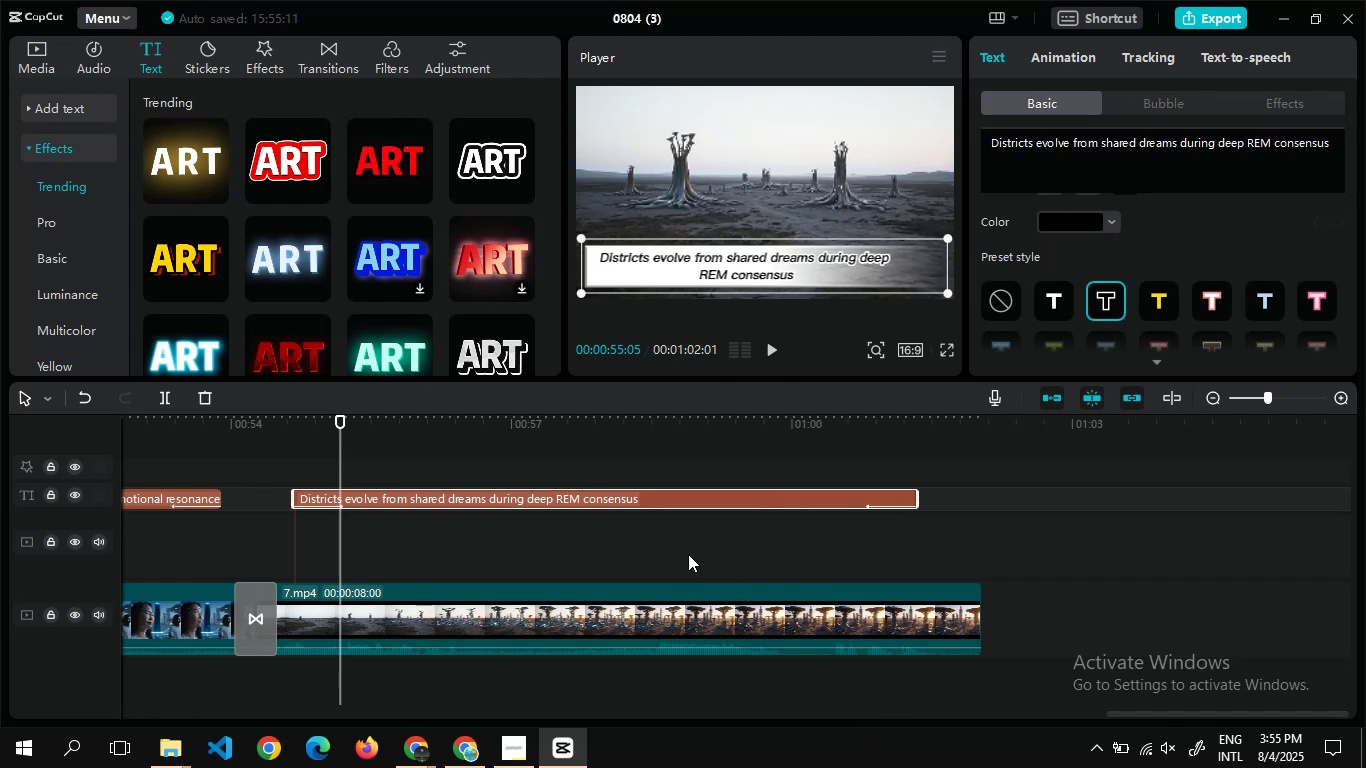 
wait(18.82)
 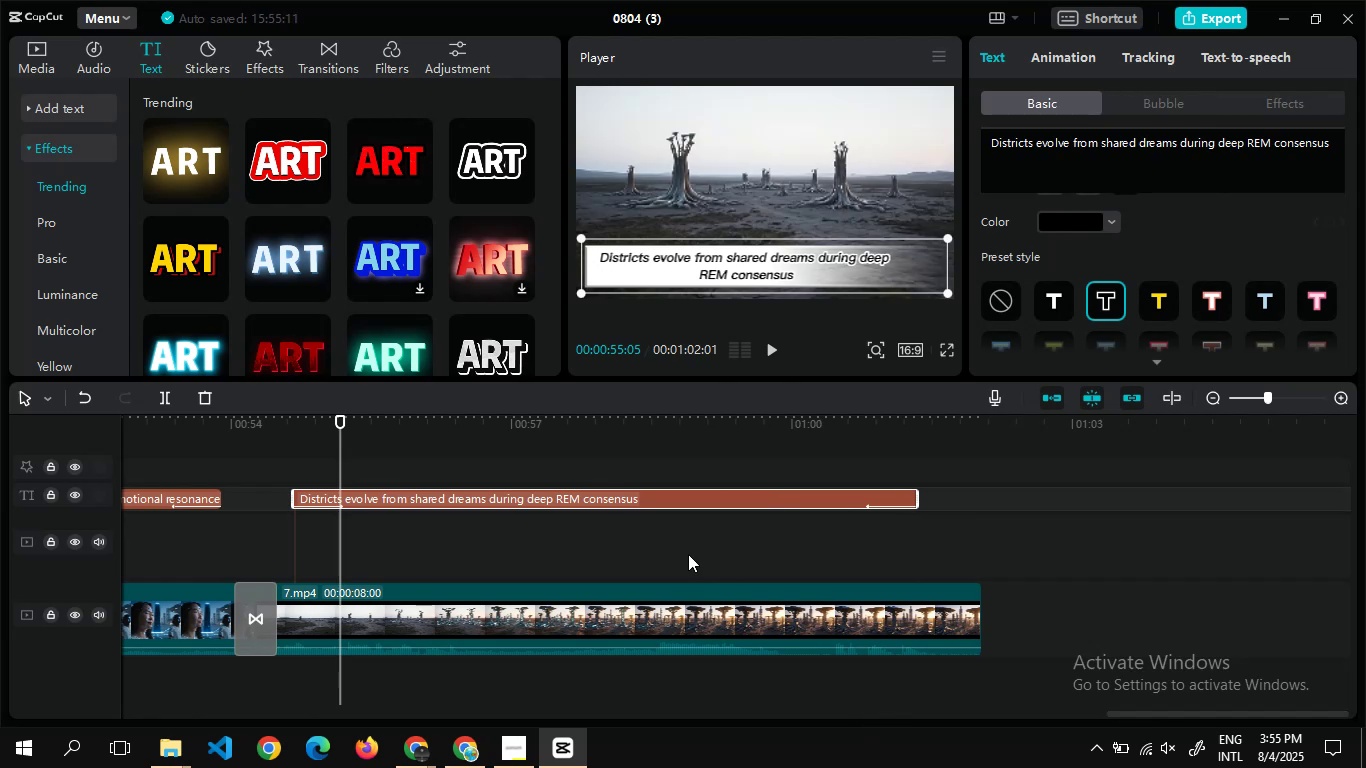 
left_click([29, 51])
 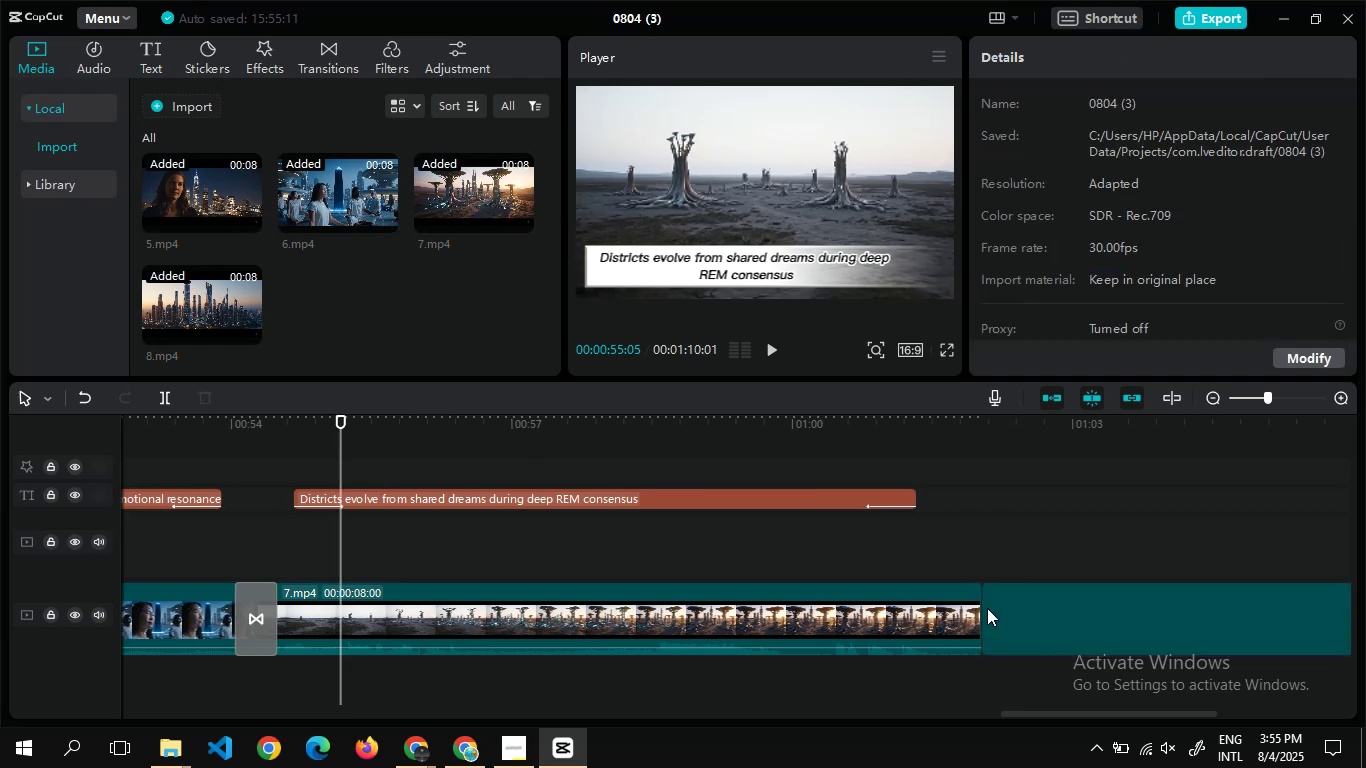 
wait(5.8)
 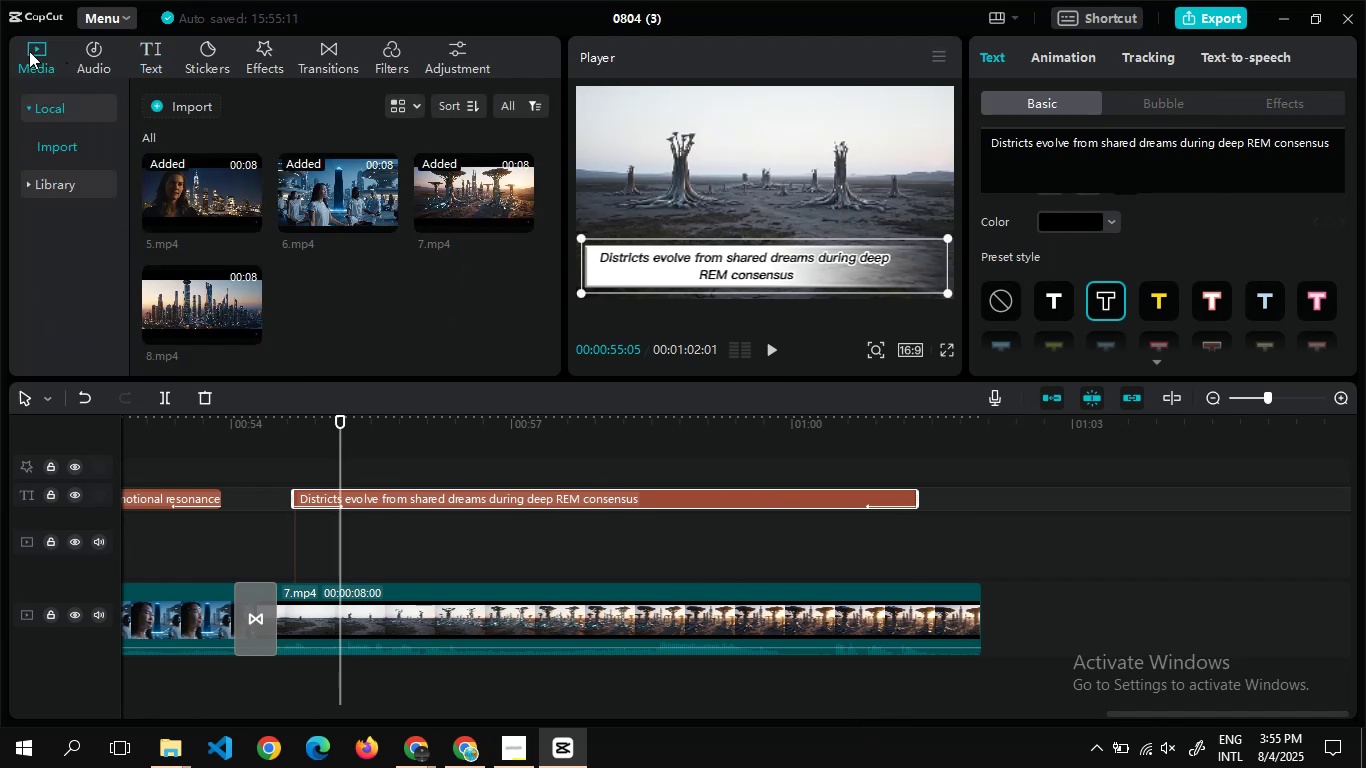 
left_click([333, 56])
 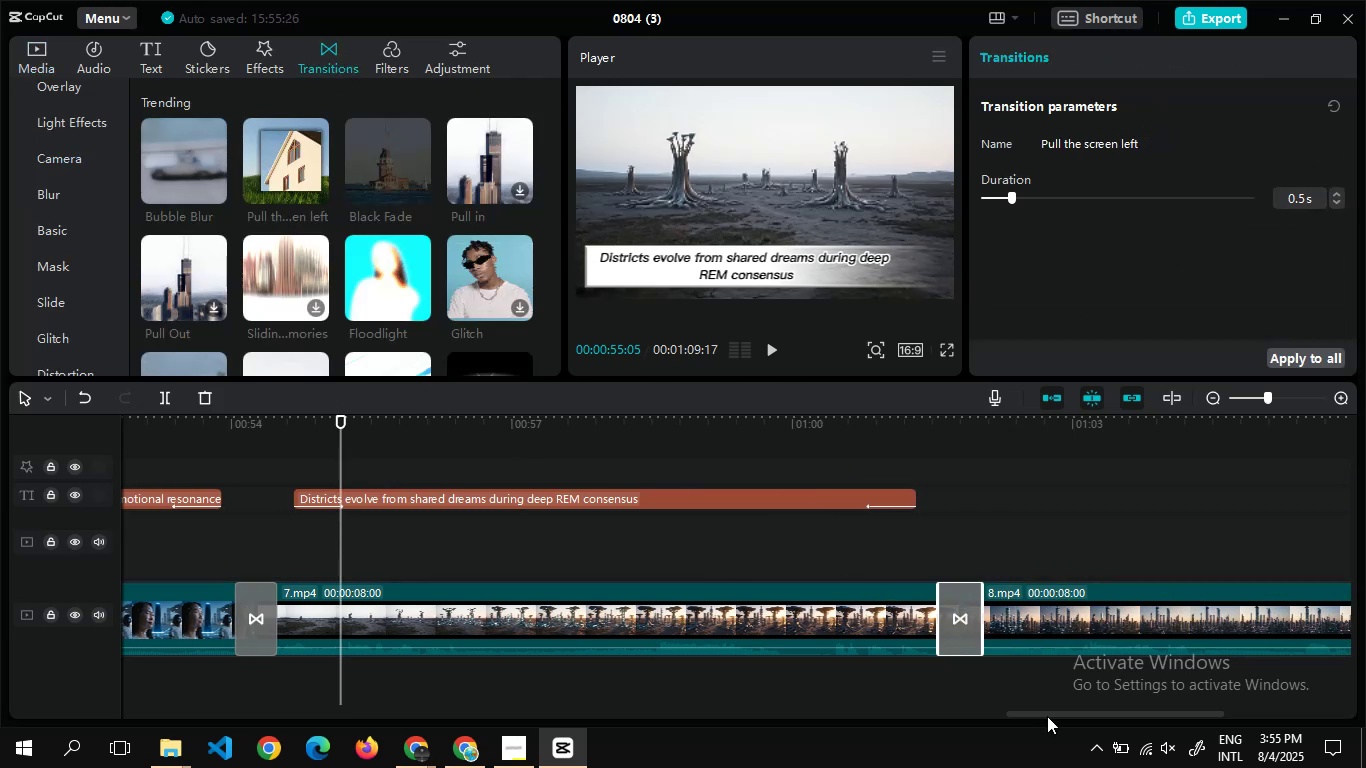 
wait(7.38)
 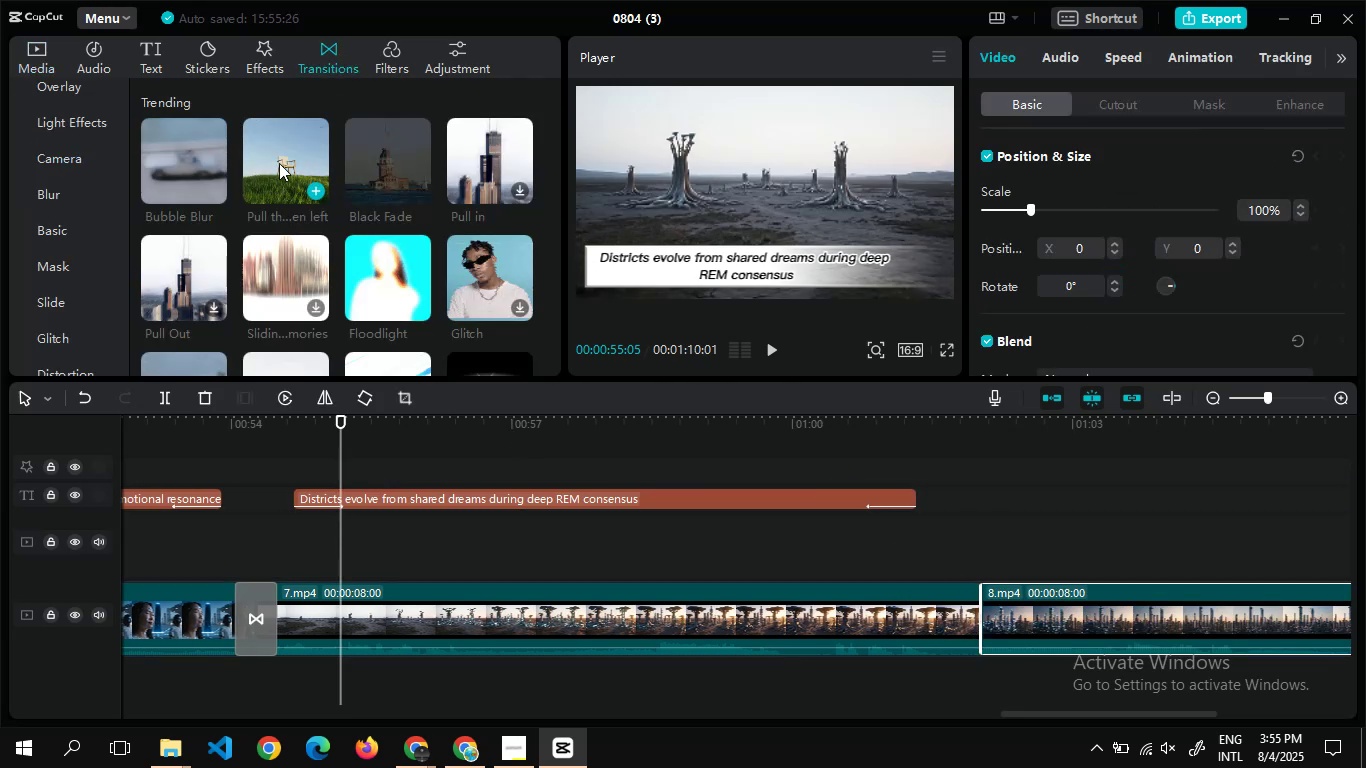 
double_click([512, 539])
 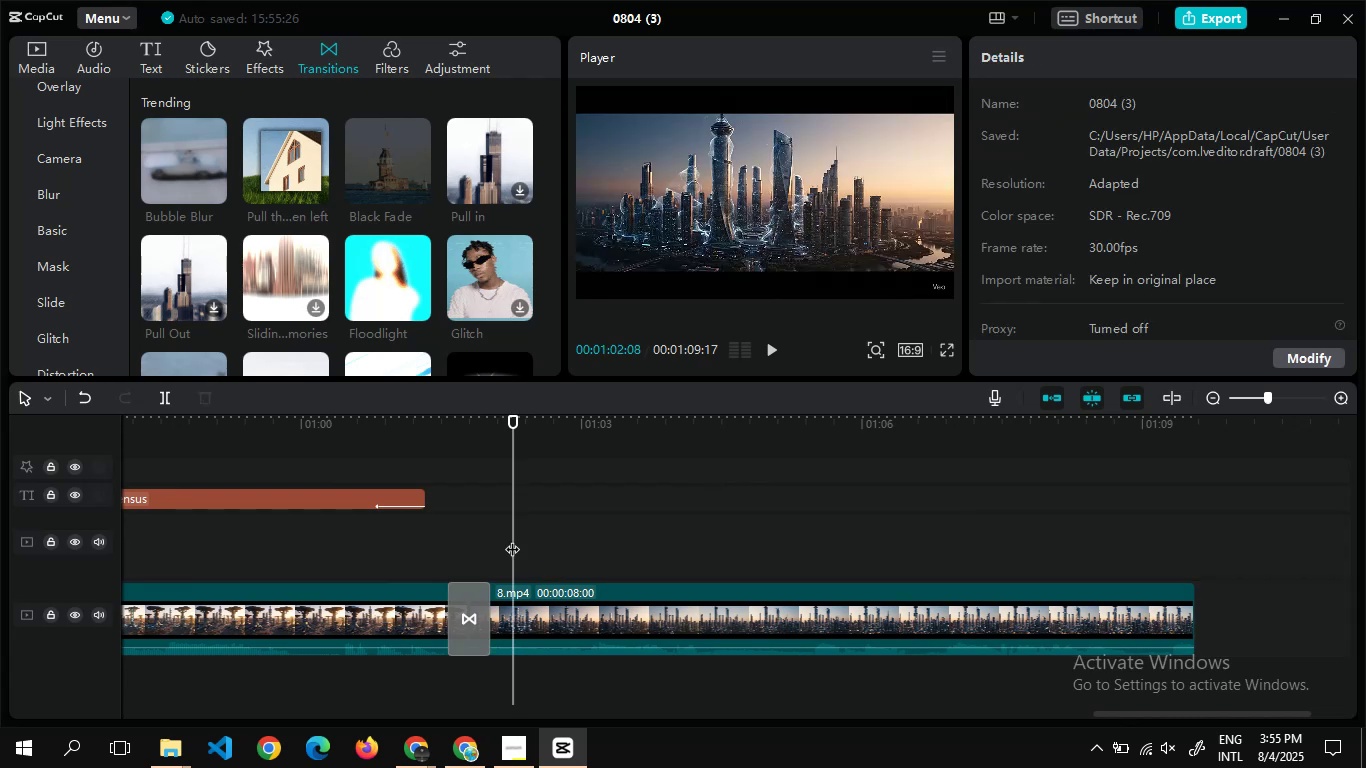 
key(Alt+AltLeft)
 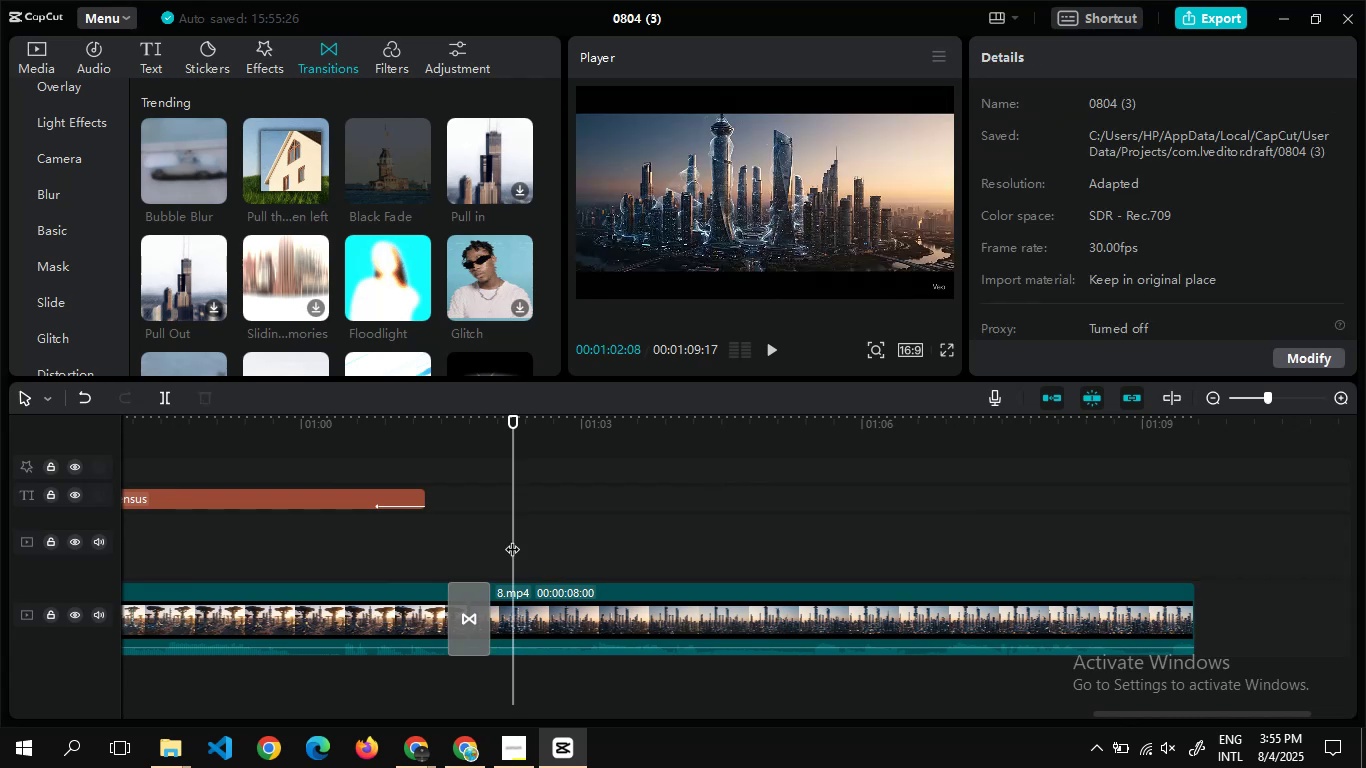 
key(Alt+Tab)
 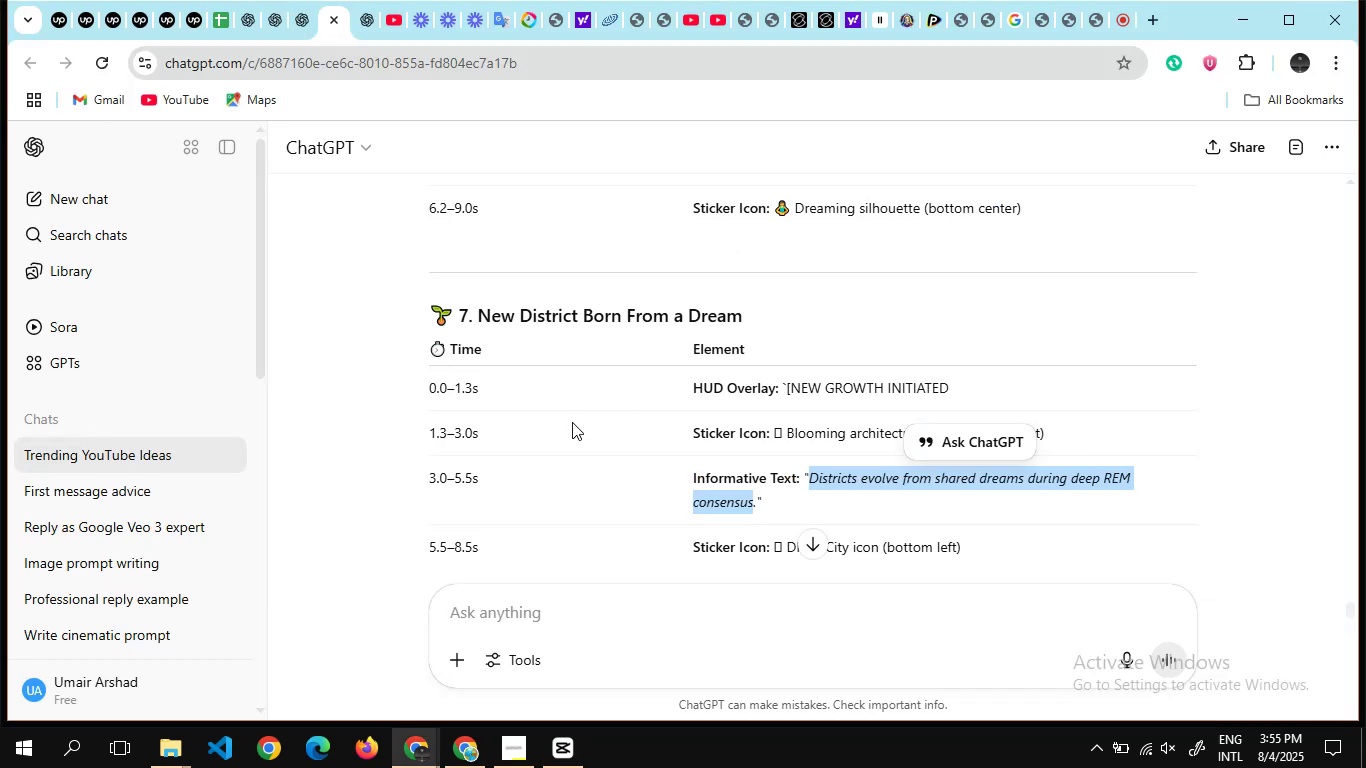 
key(Alt+AltLeft)
 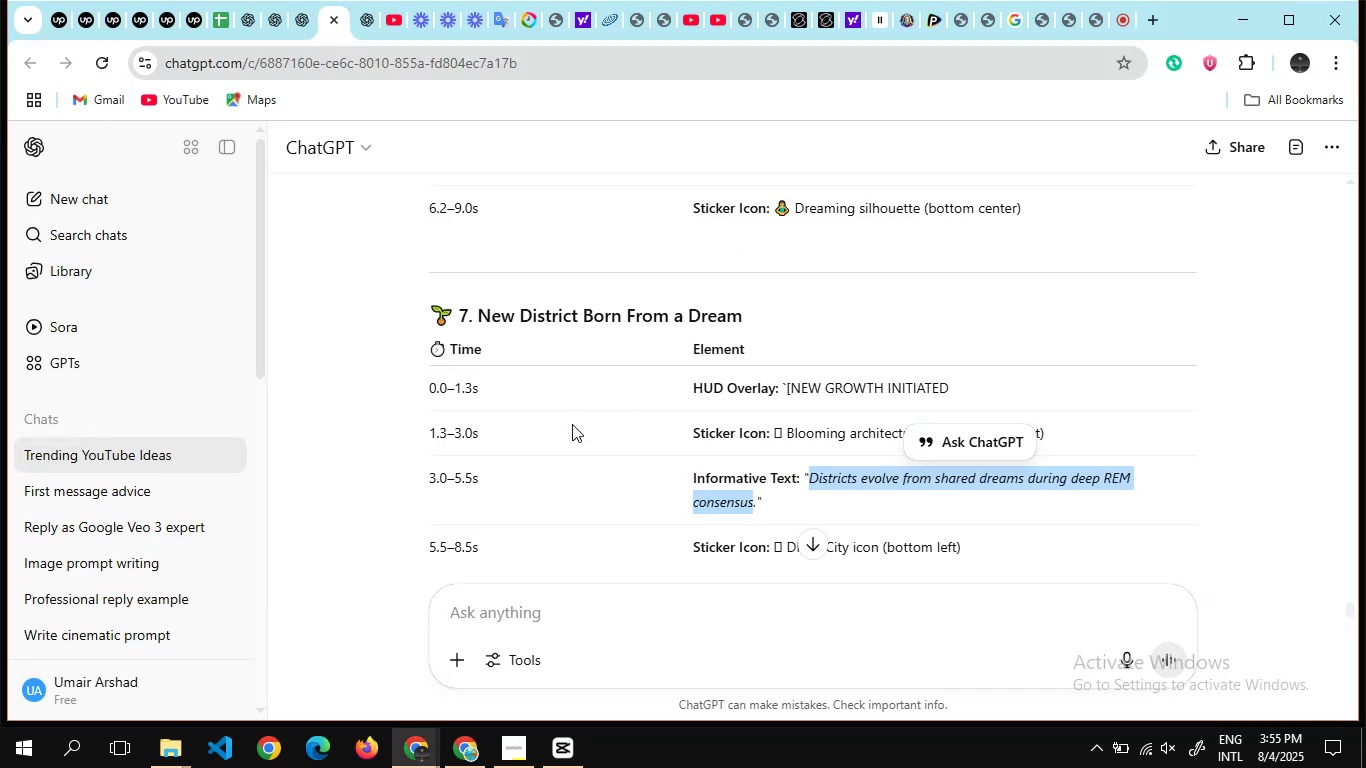 
key(Alt+Tab)
 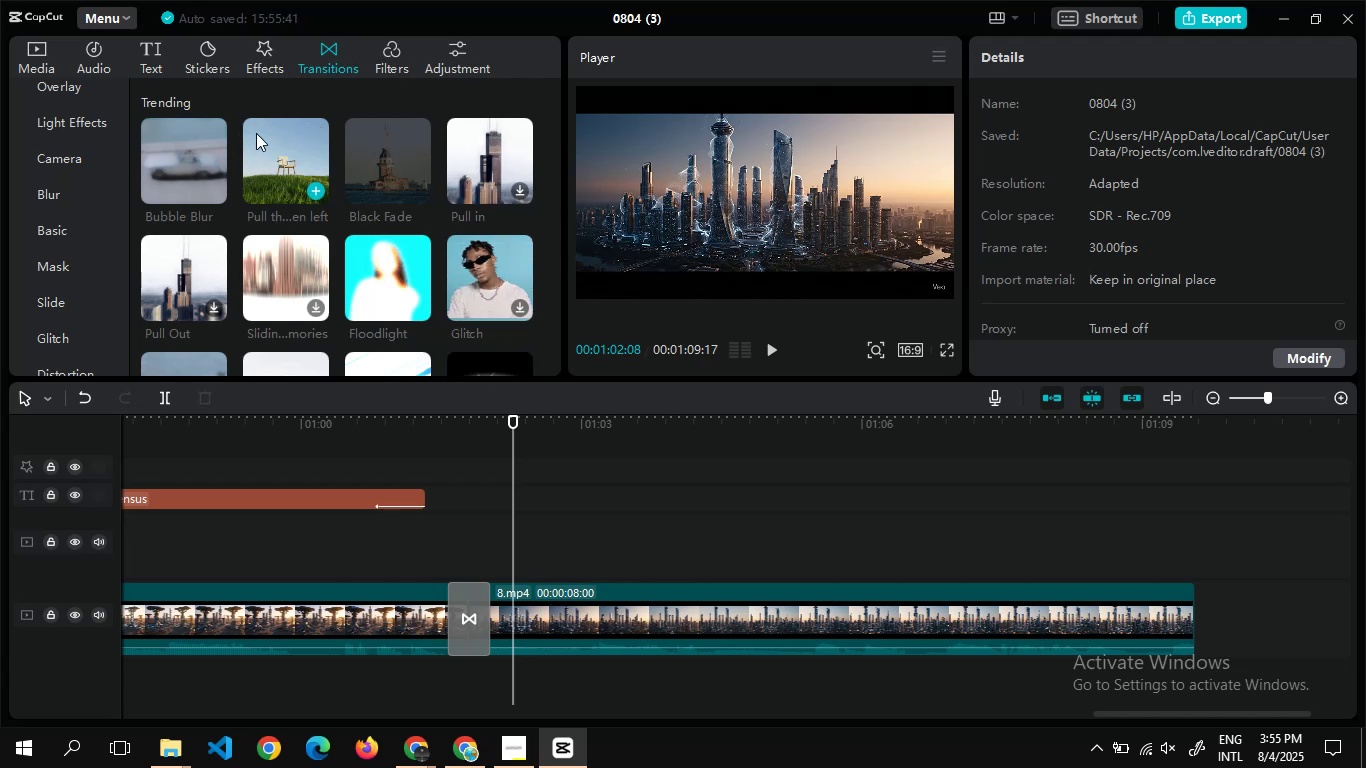 
wait(23.46)
 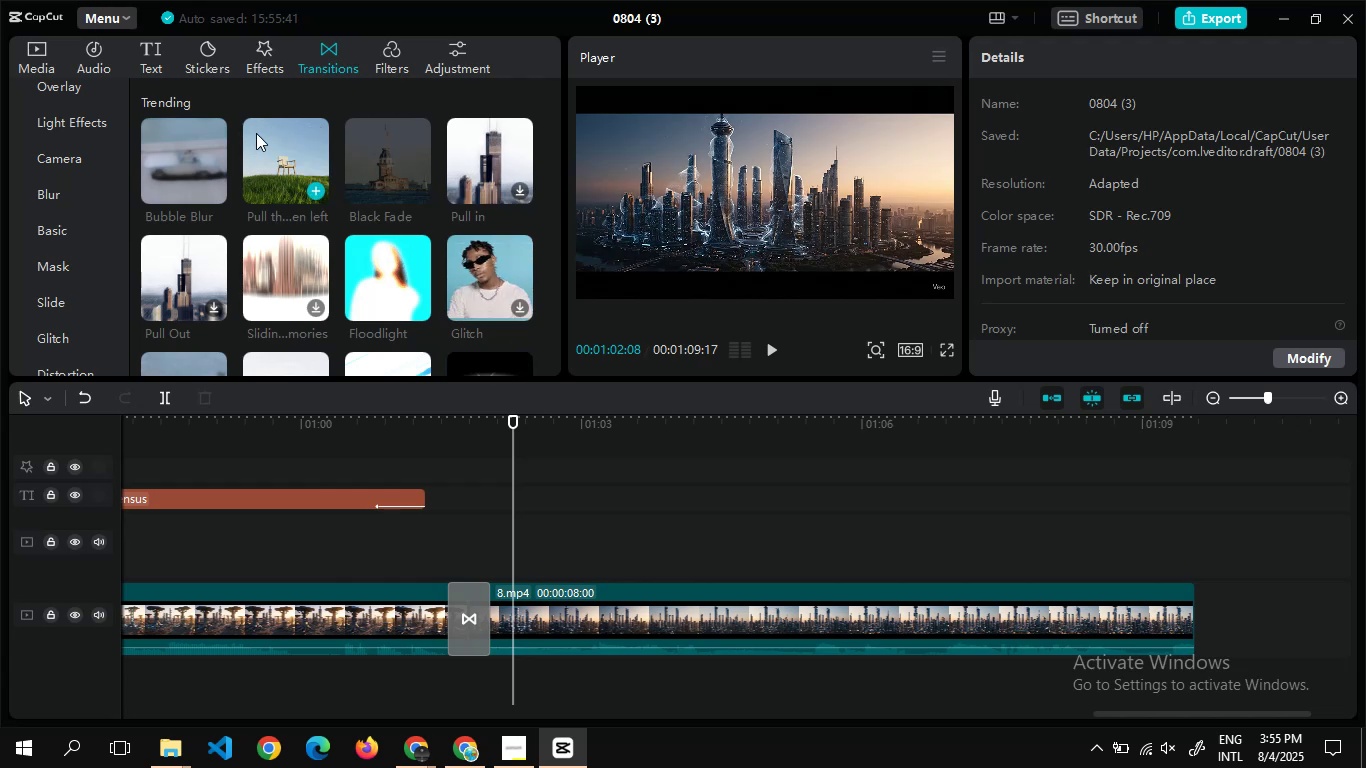 
left_click([650, 556])
 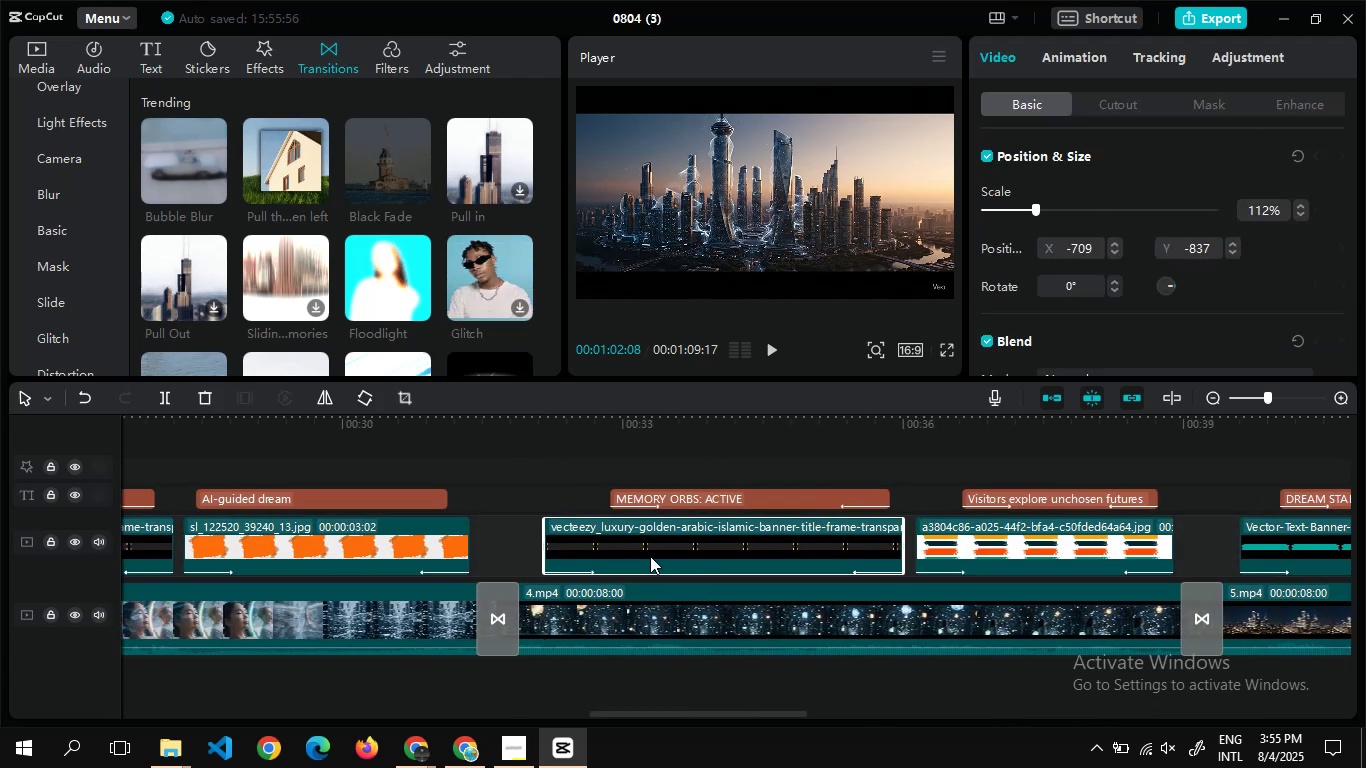 
key(Control+C)
 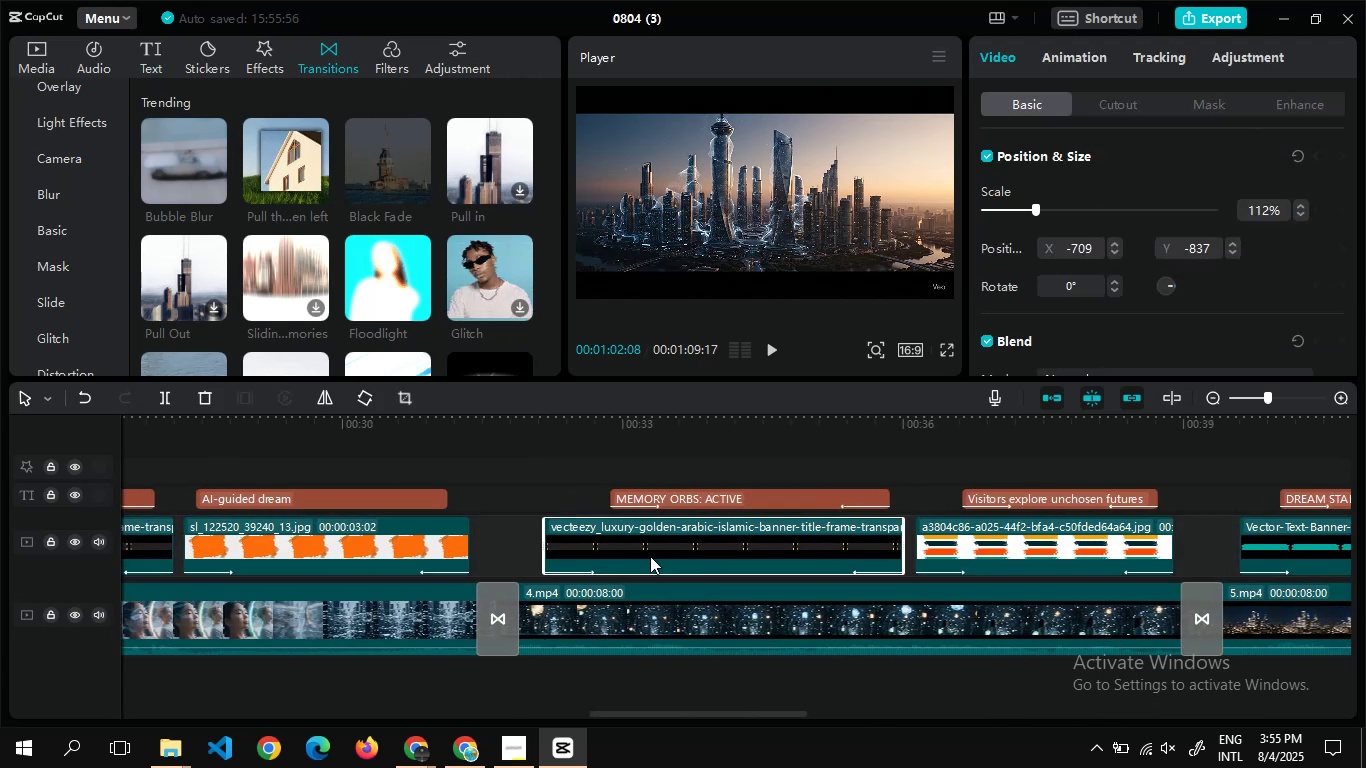 
key(Alt+AltLeft)
 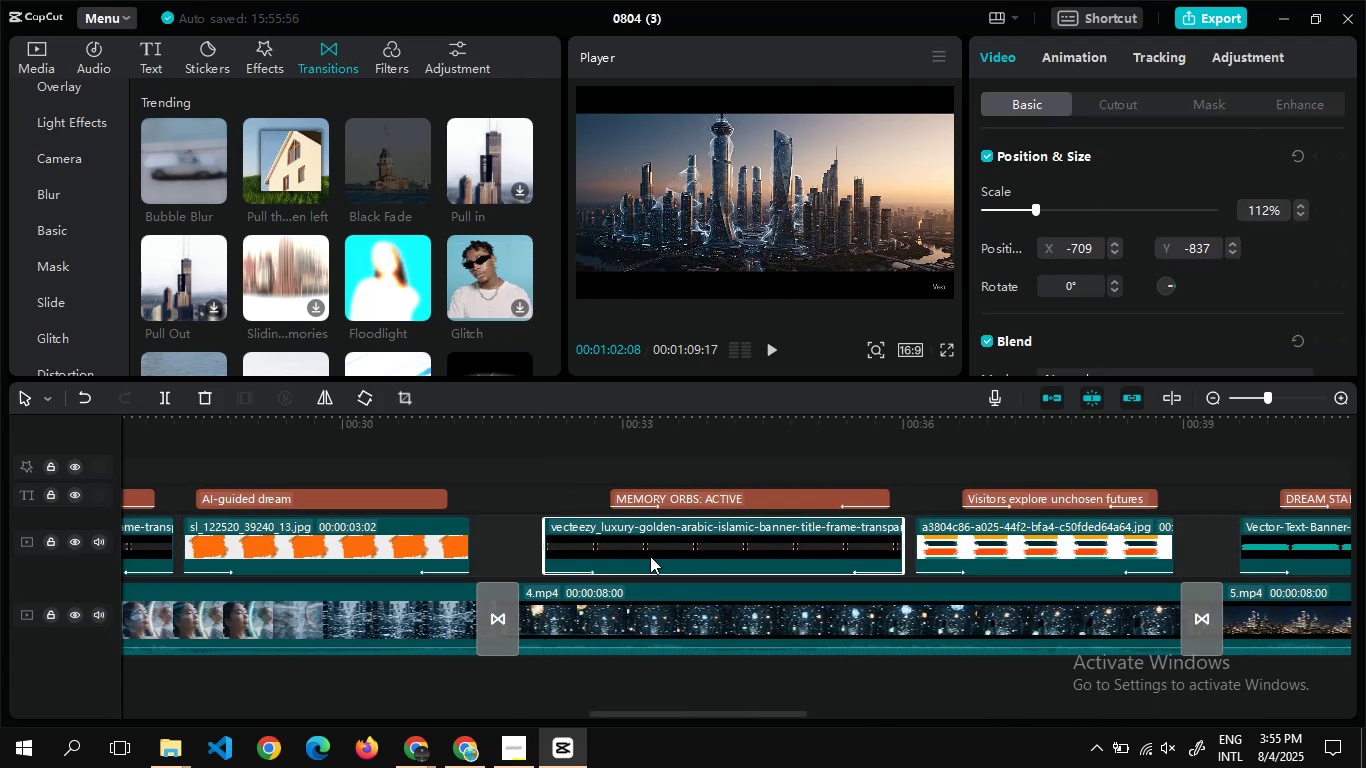 
key(Alt+Tab)
 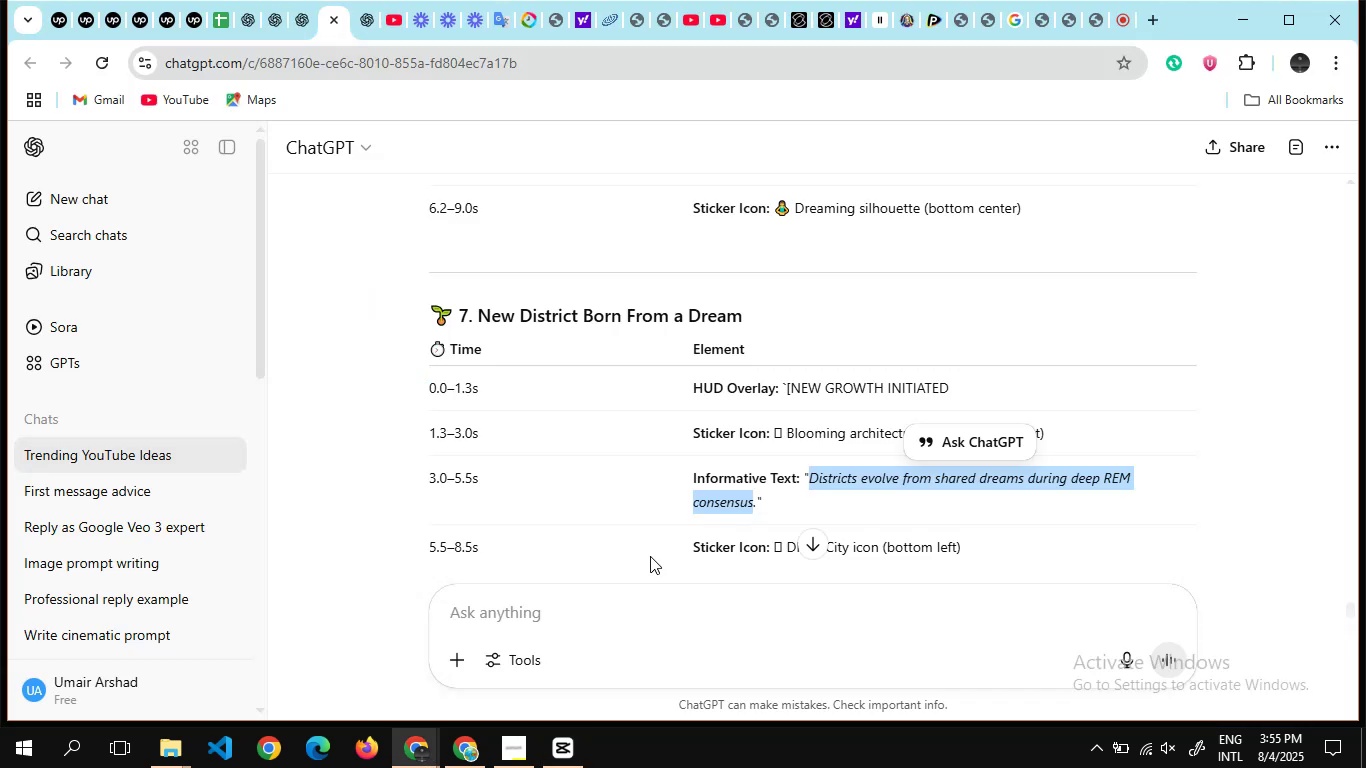 
key(Alt+AltLeft)
 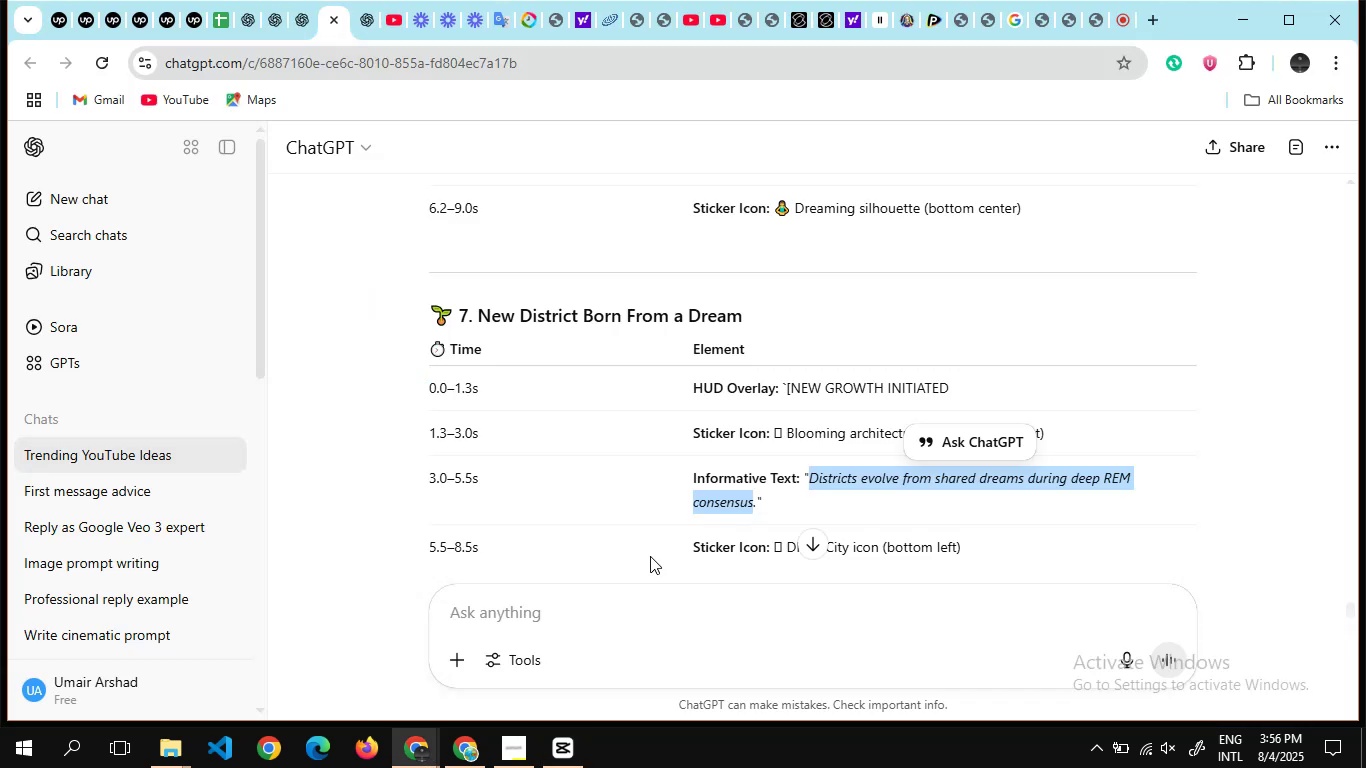 
key(Alt+Tab)
 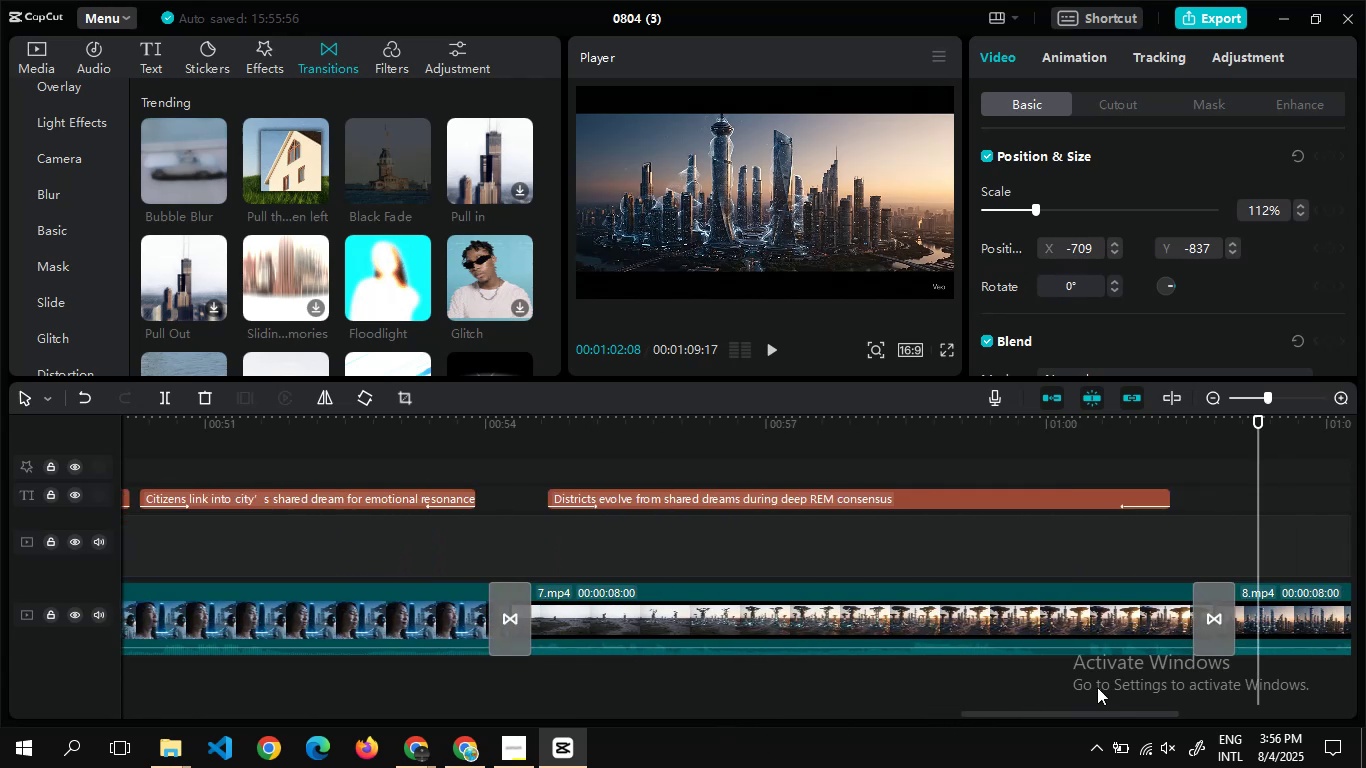 
key(Control+V)
 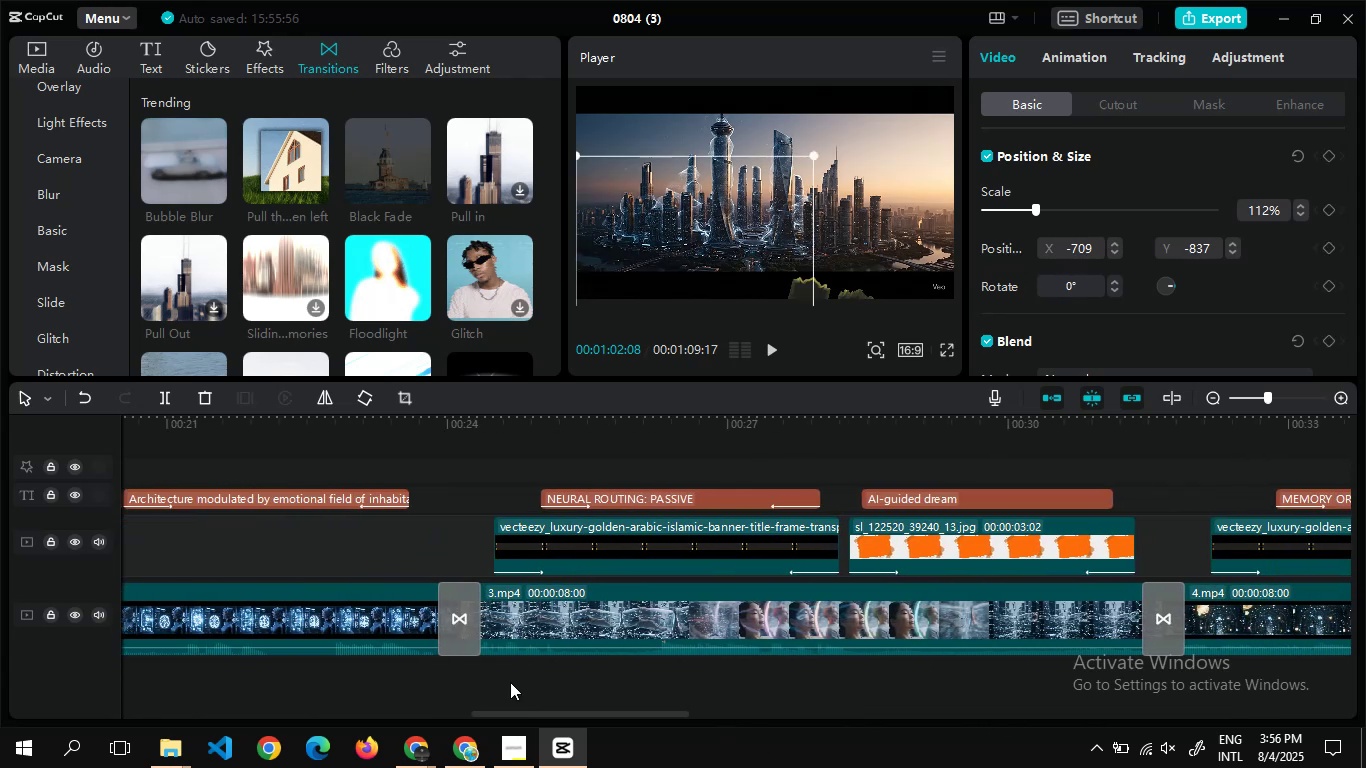 
left_click([572, 498])
 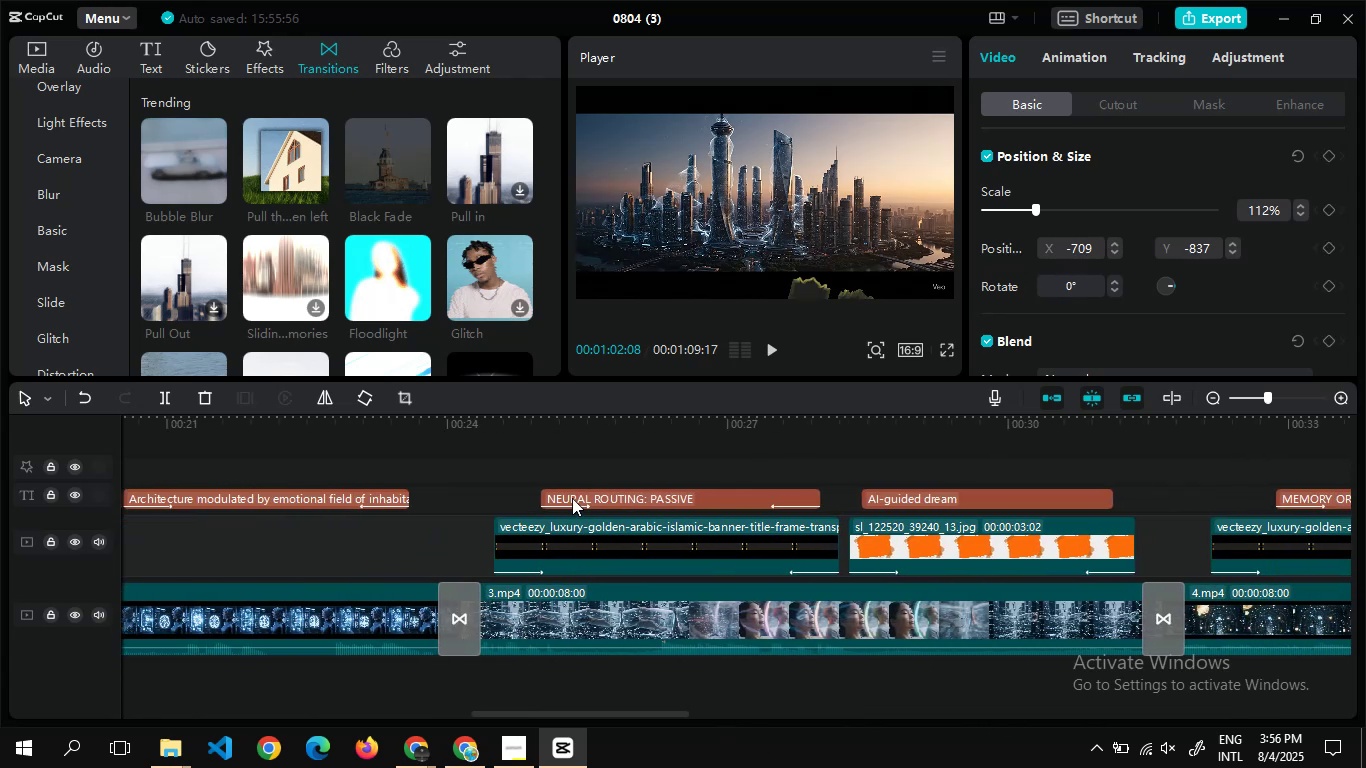 
key(Control+C)
 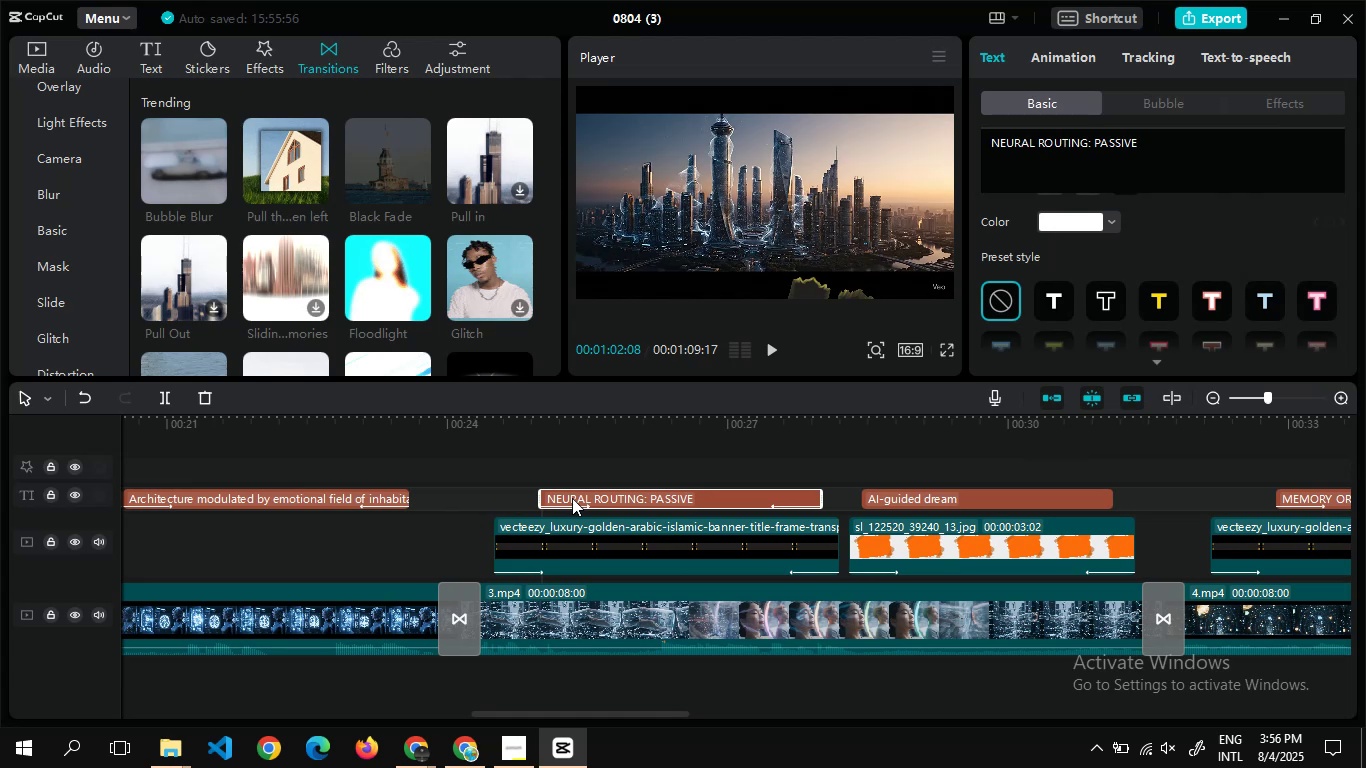 
key(Control+V)
 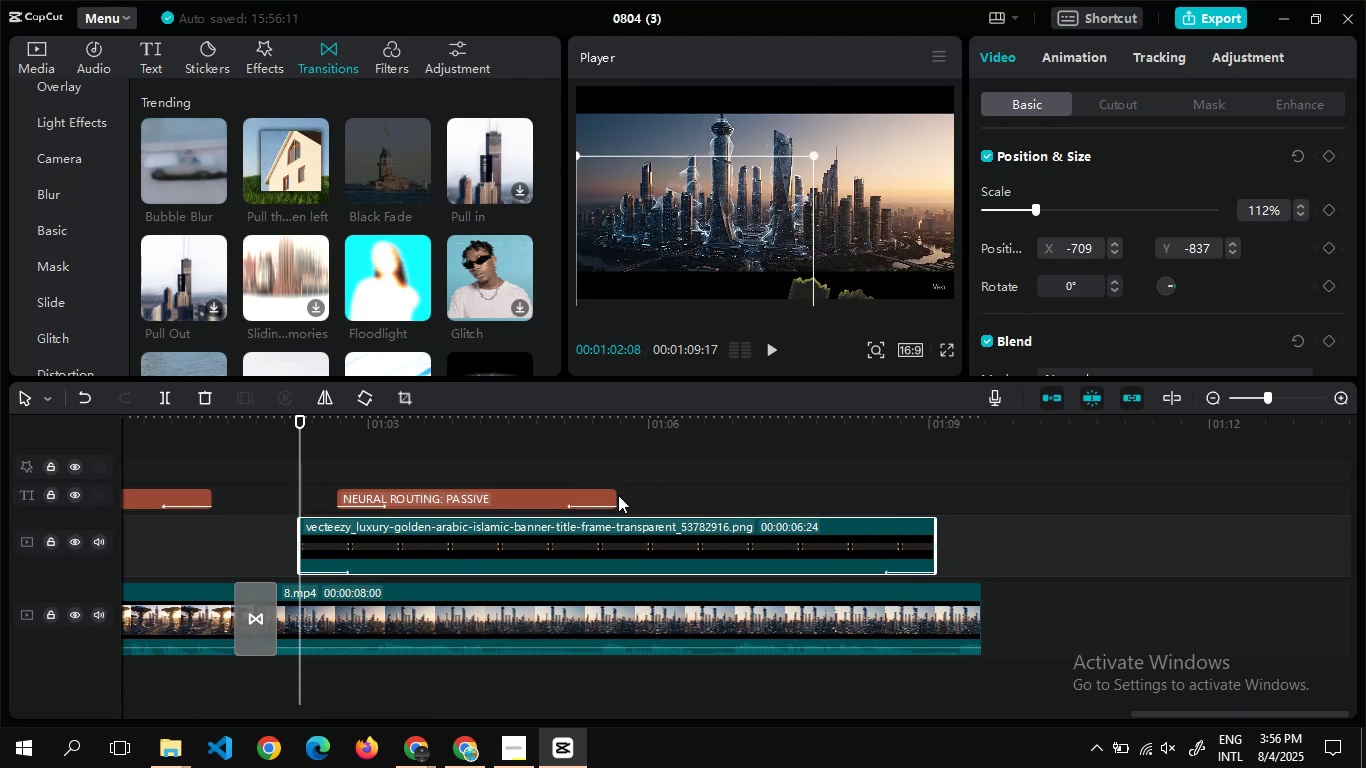 
wait(16.8)
 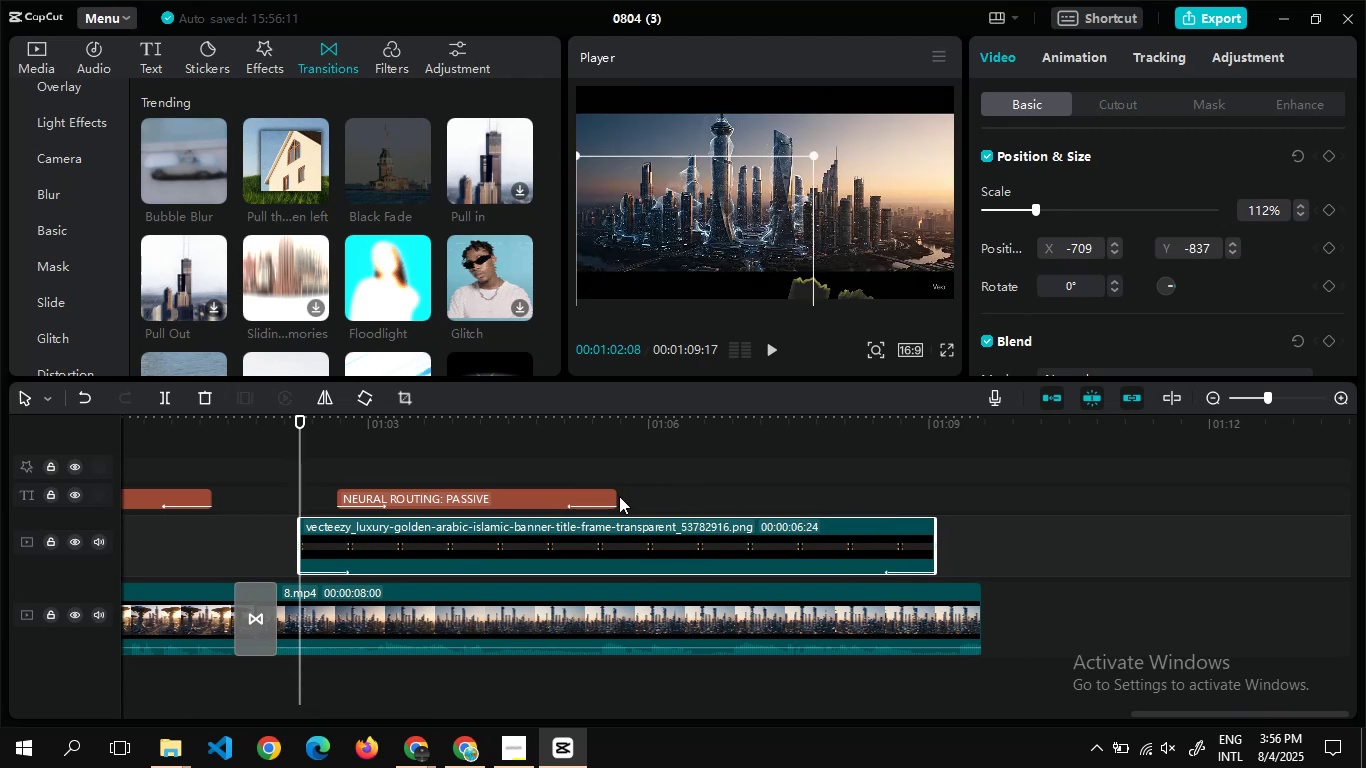 
key(Alt+Tab)
 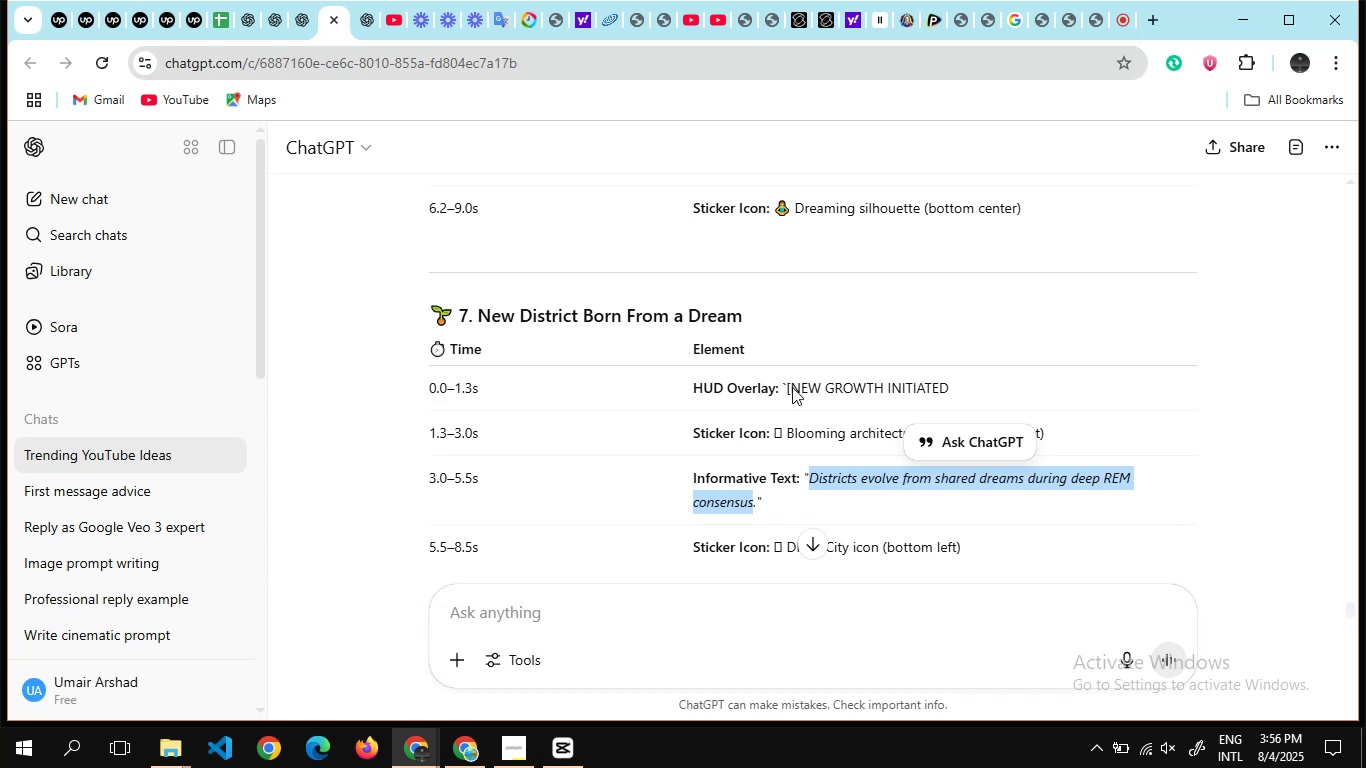 
scroll: coordinate [864, 387], scroll_direction: down, amount: 2.0
 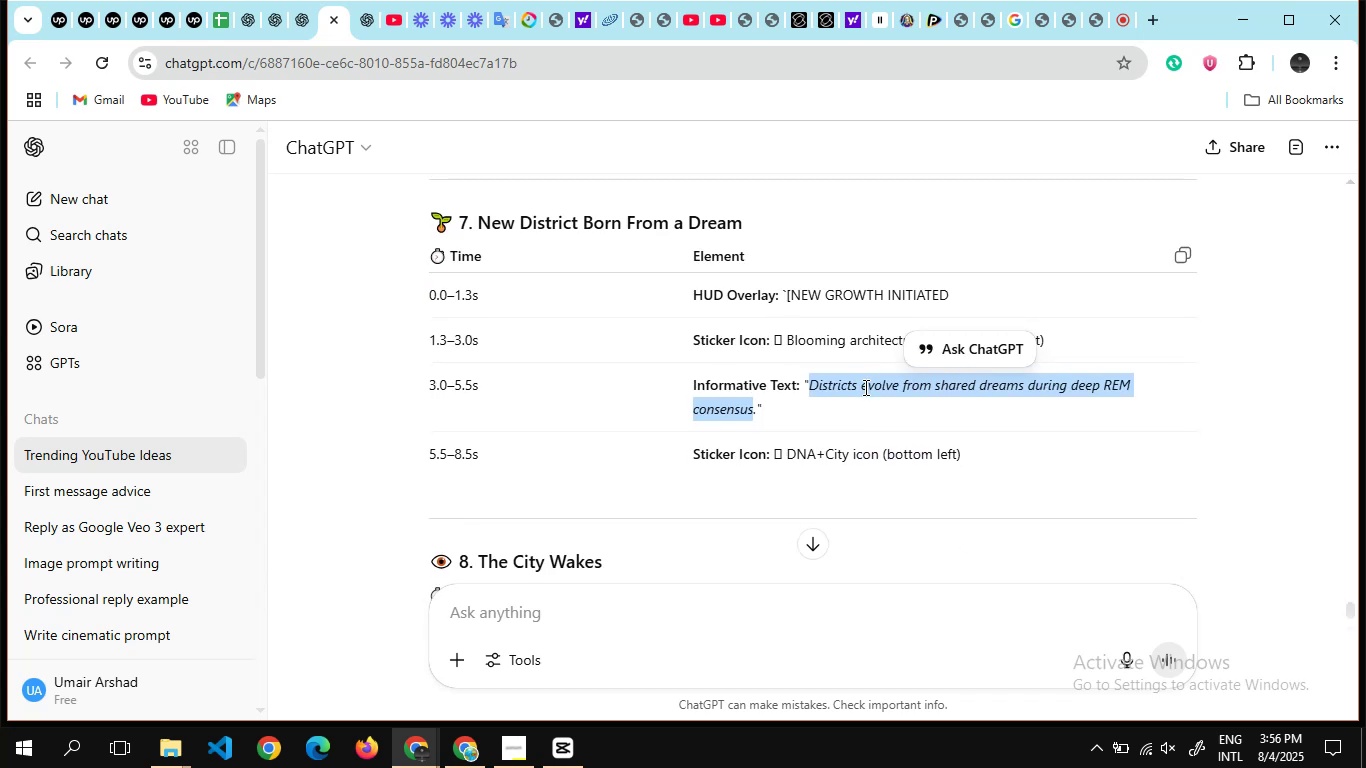 
wait(5.47)
 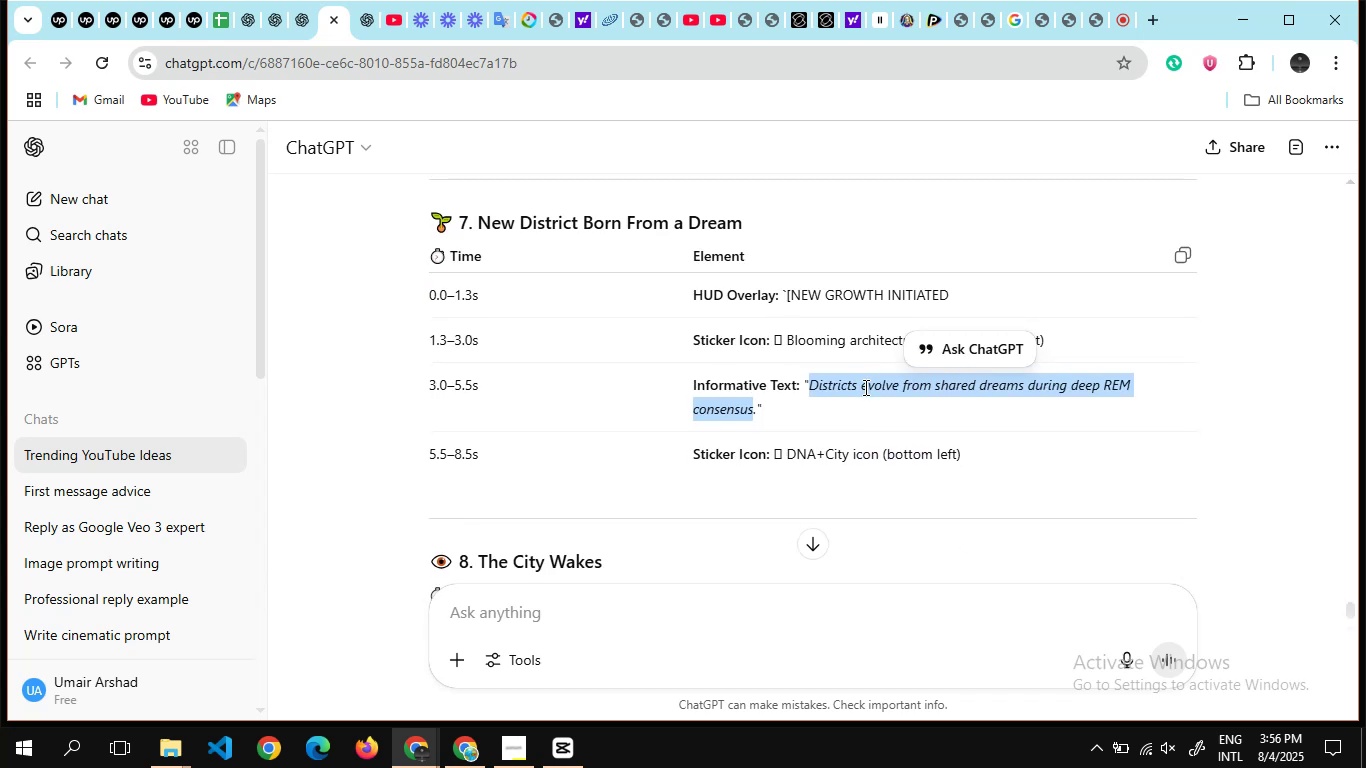 
scroll: coordinate [794, 433], scroll_direction: down, amount: 3.0
 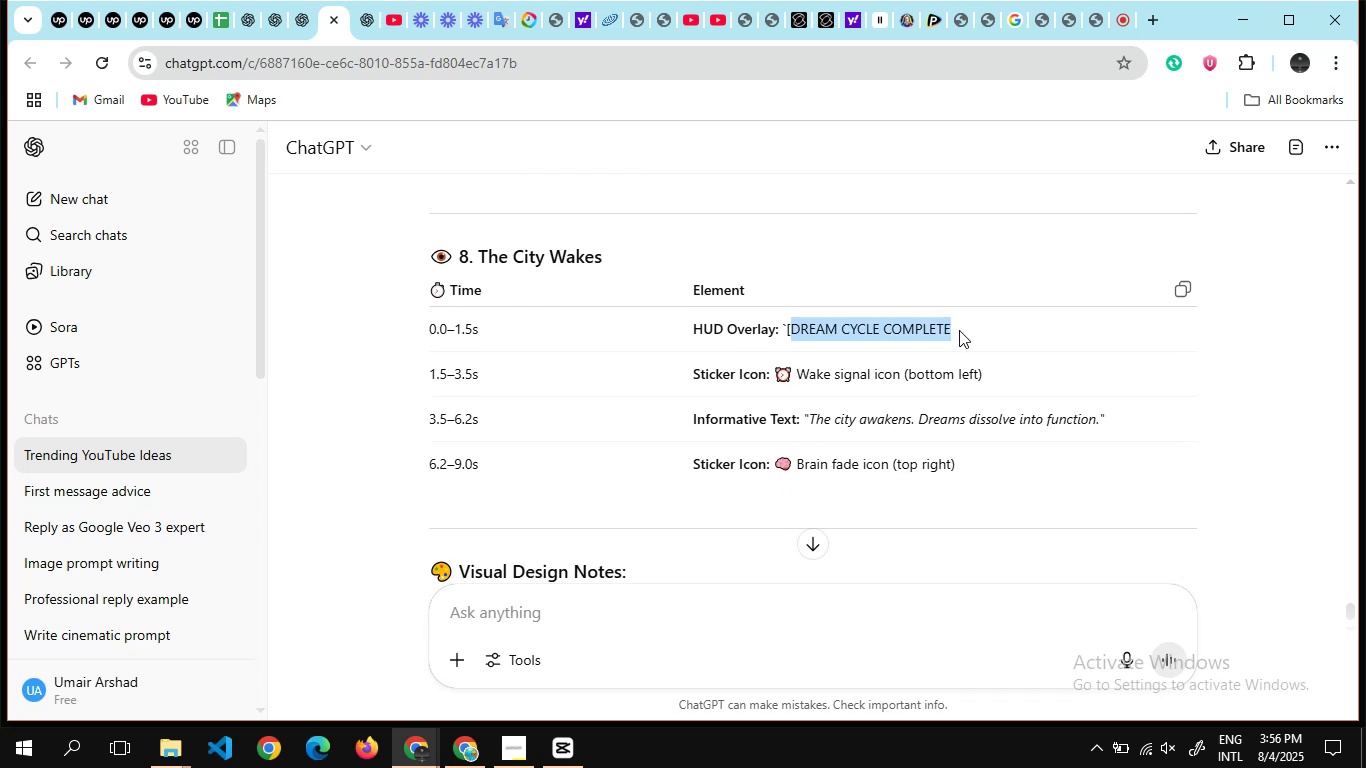 
key(Control+C)
 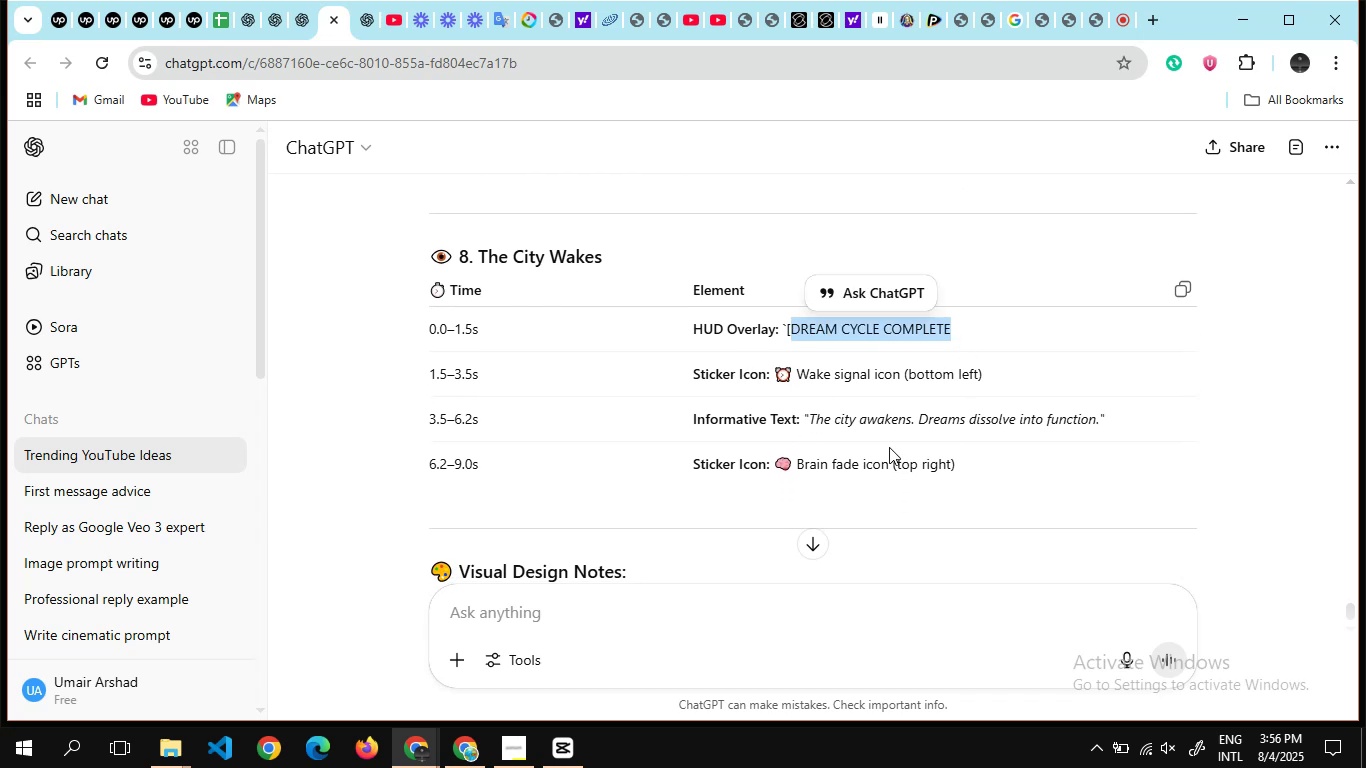 
key(Alt+AltLeft)
 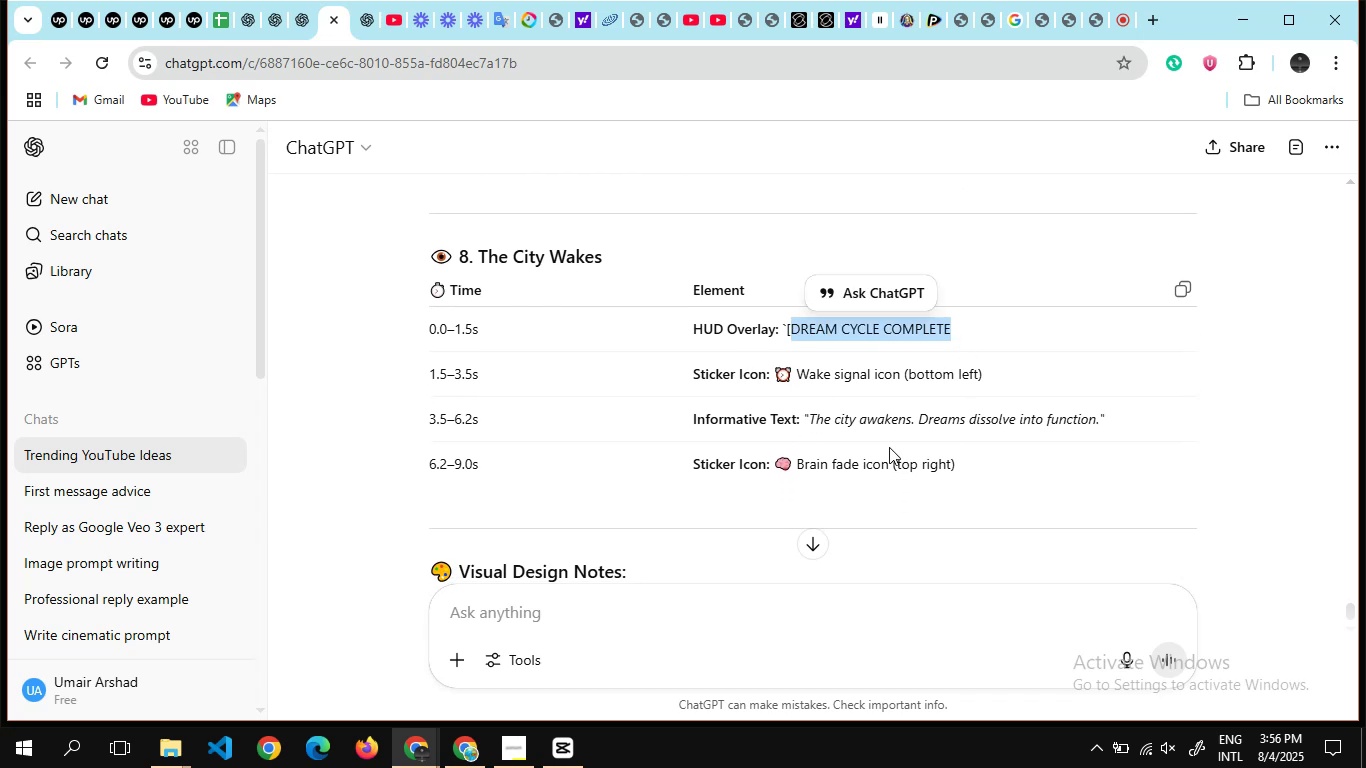 
key(Tab)
 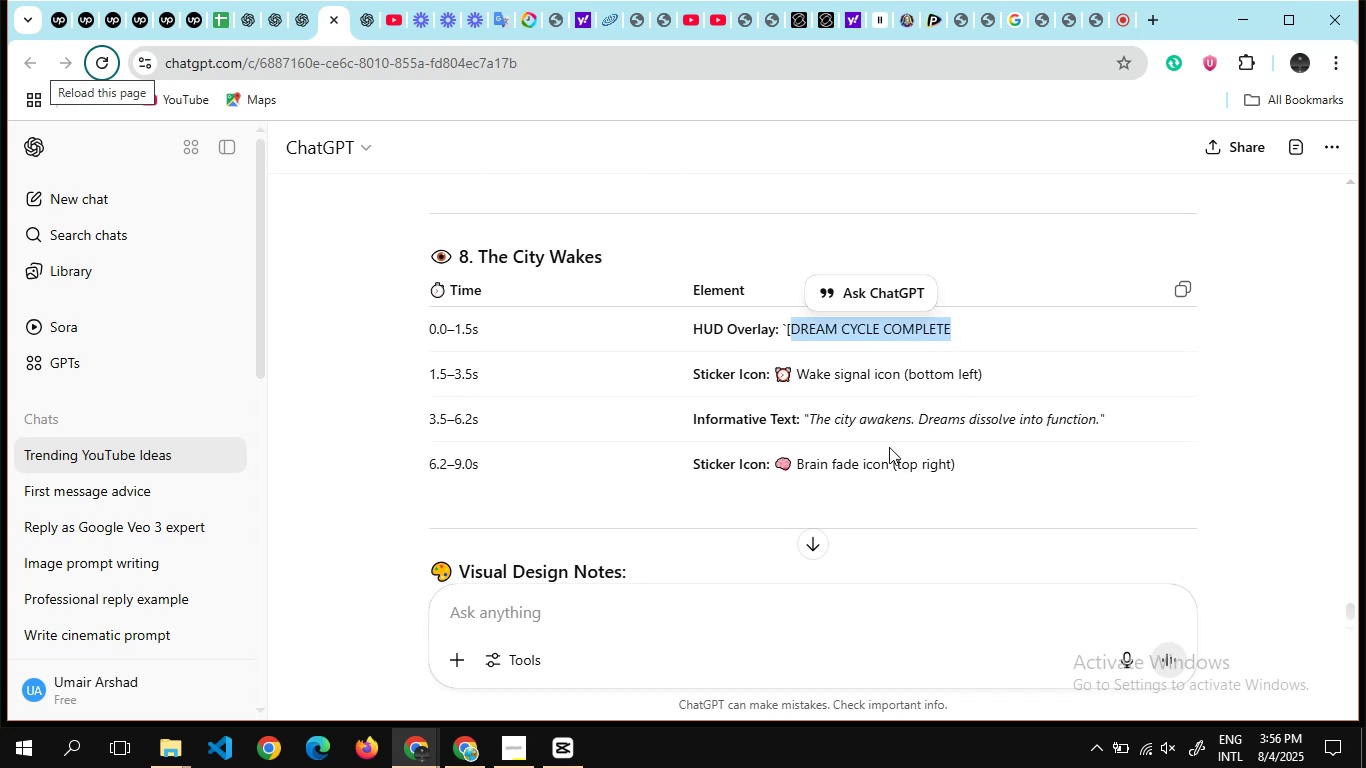 
key(Alt+AltLeft)
 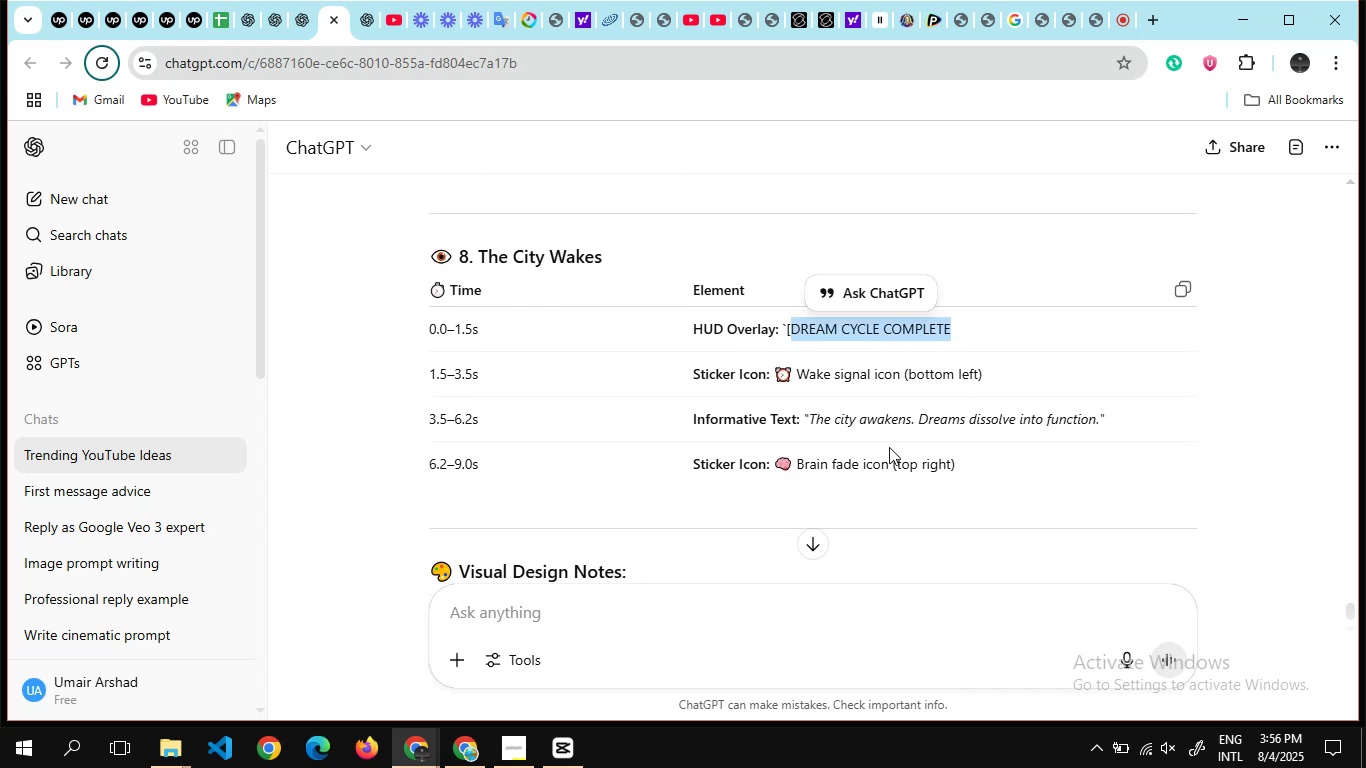 
key(Alt+Tab)
 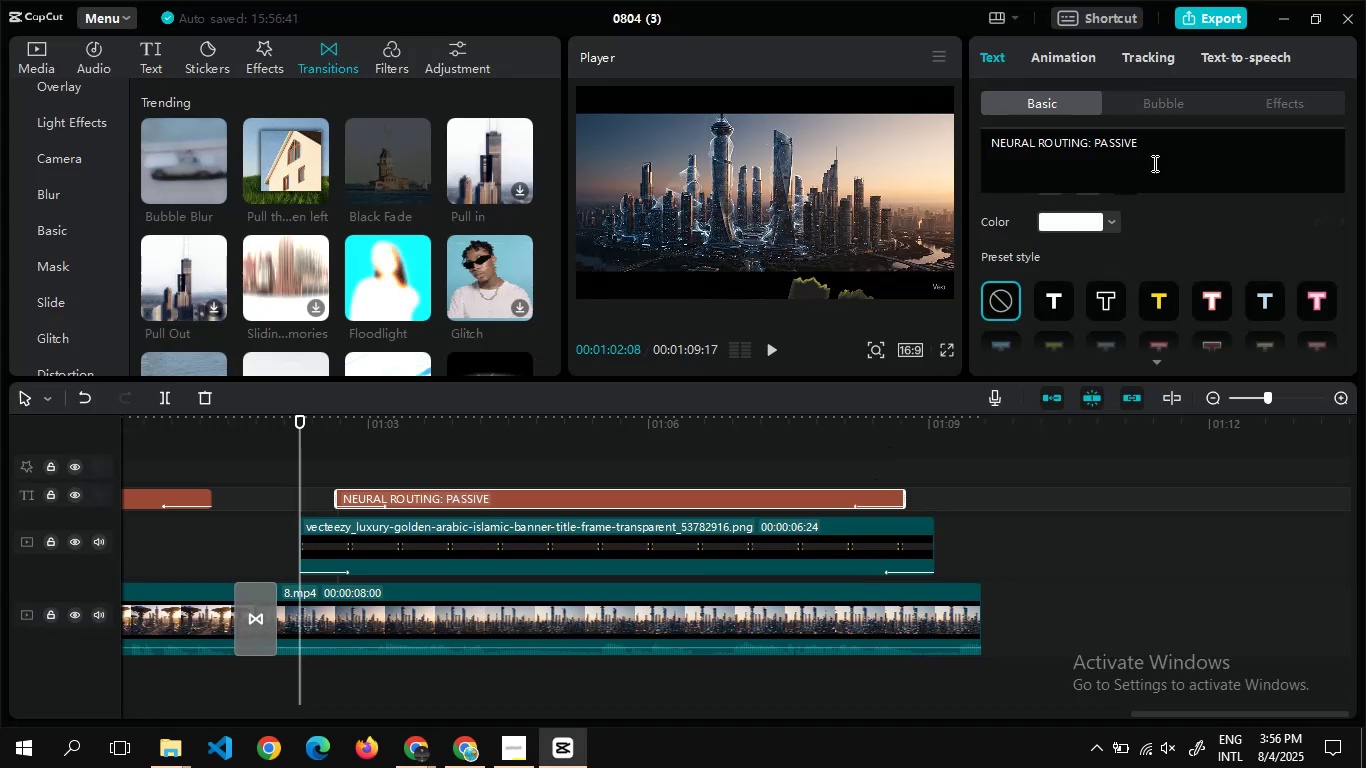 
left_click([1177, 153])
 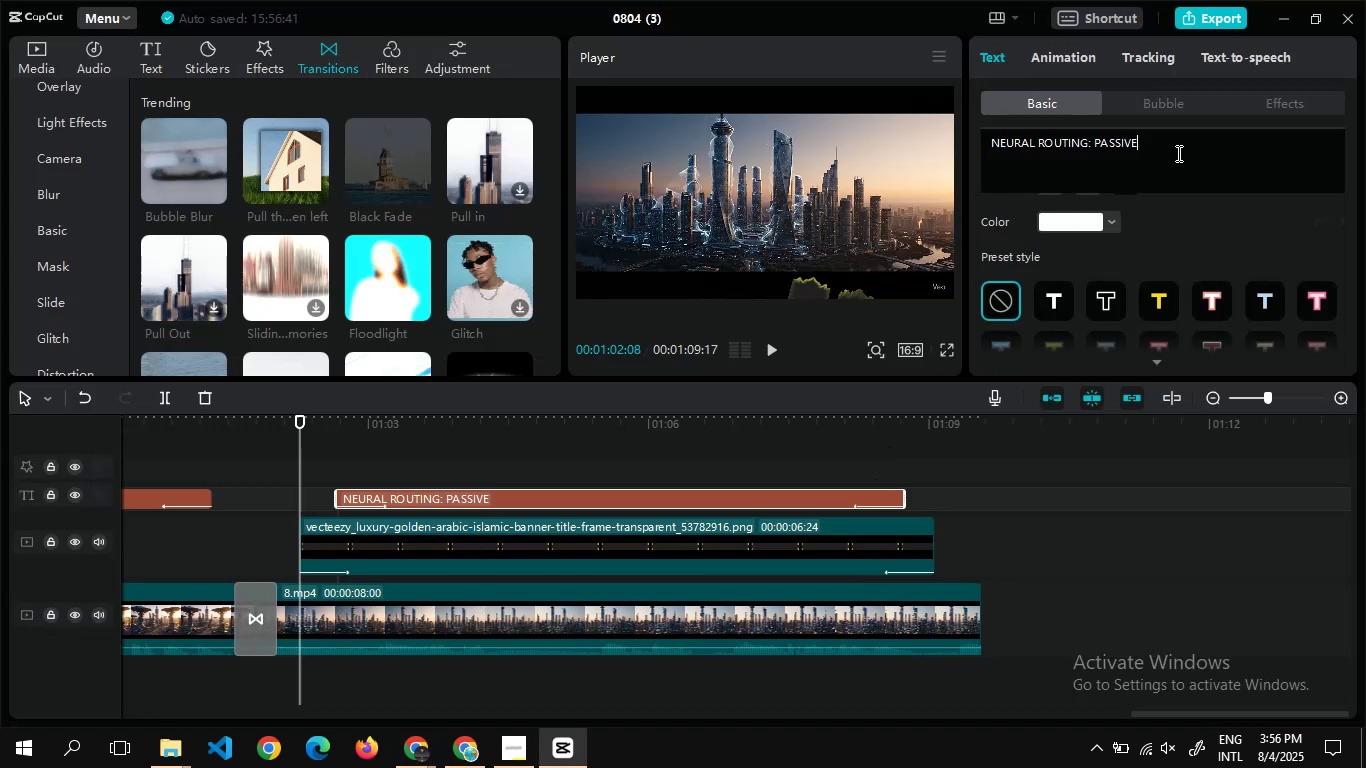 
key(Control+ControlLeft)
 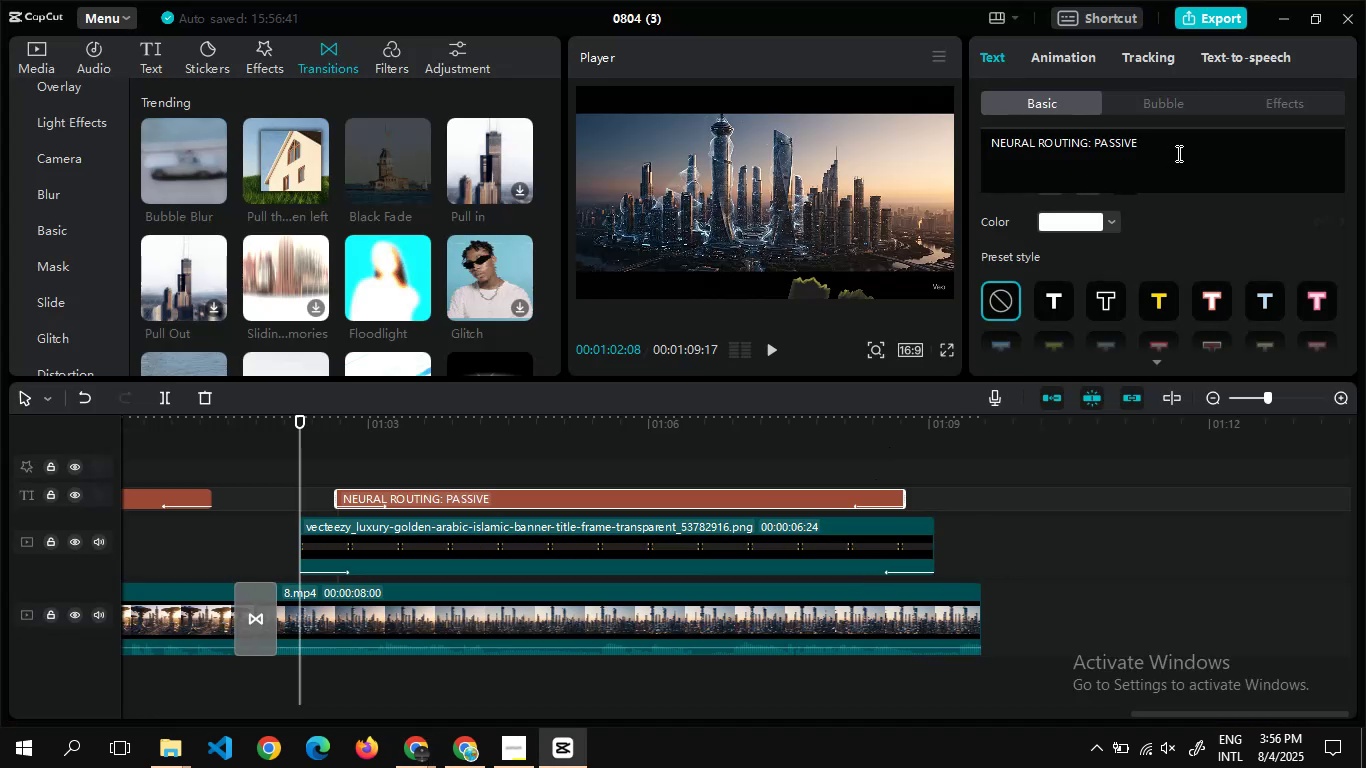 
key(Control+ControlLeft)
 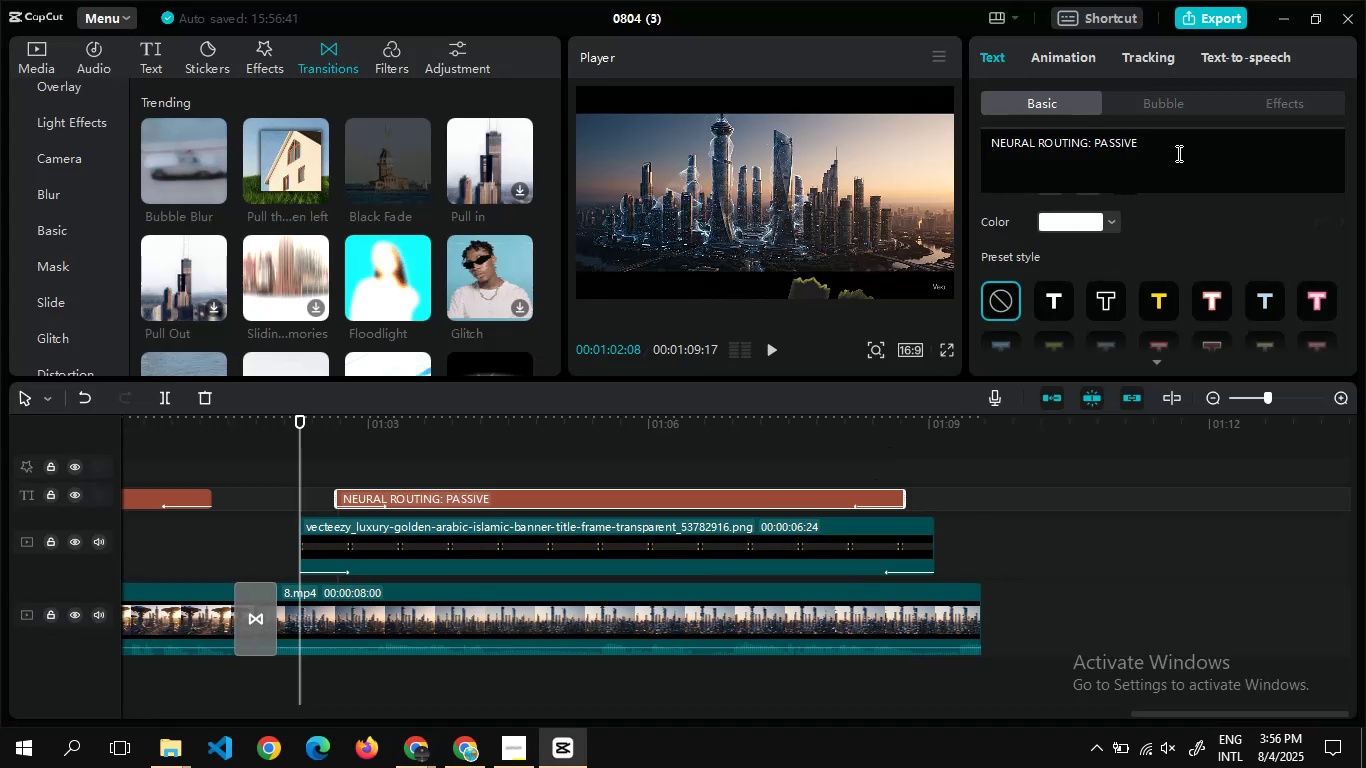 
key(Control+A)
 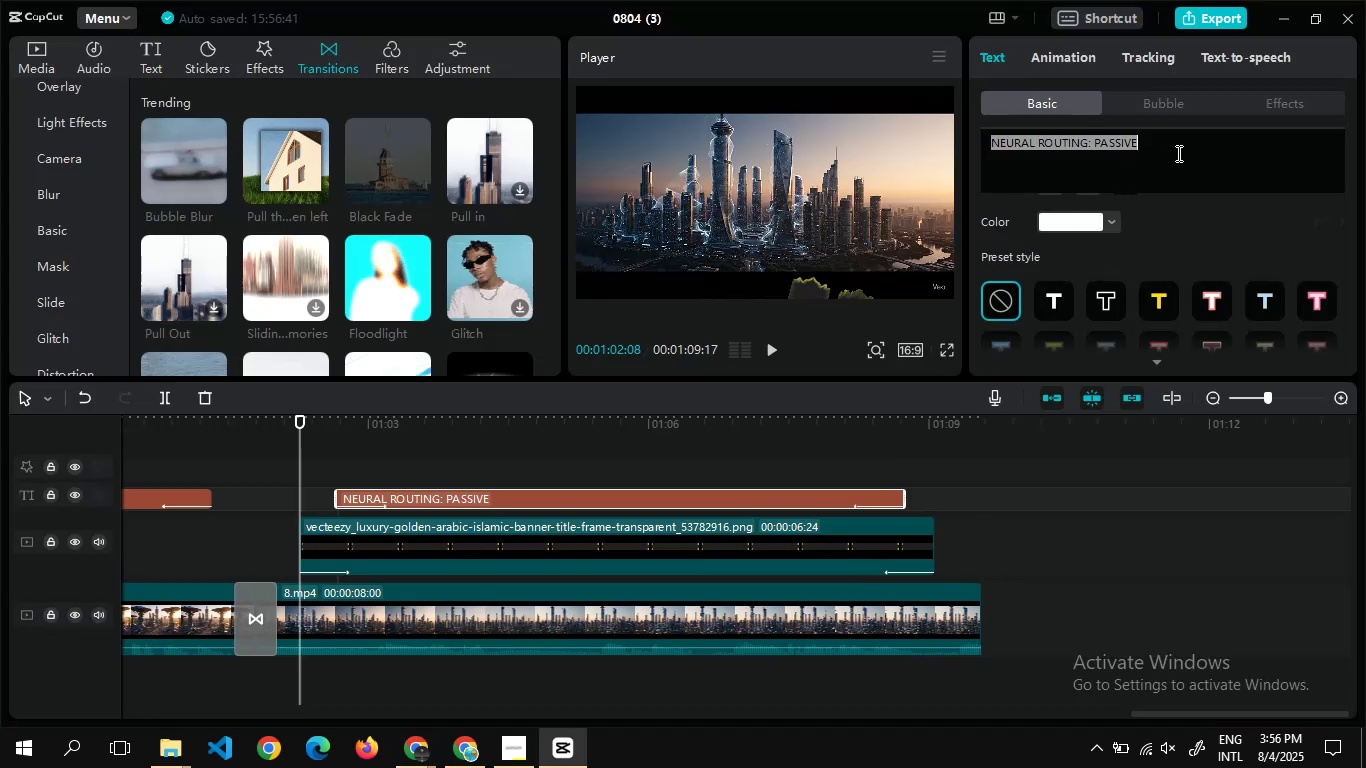 
key(Control+V)
 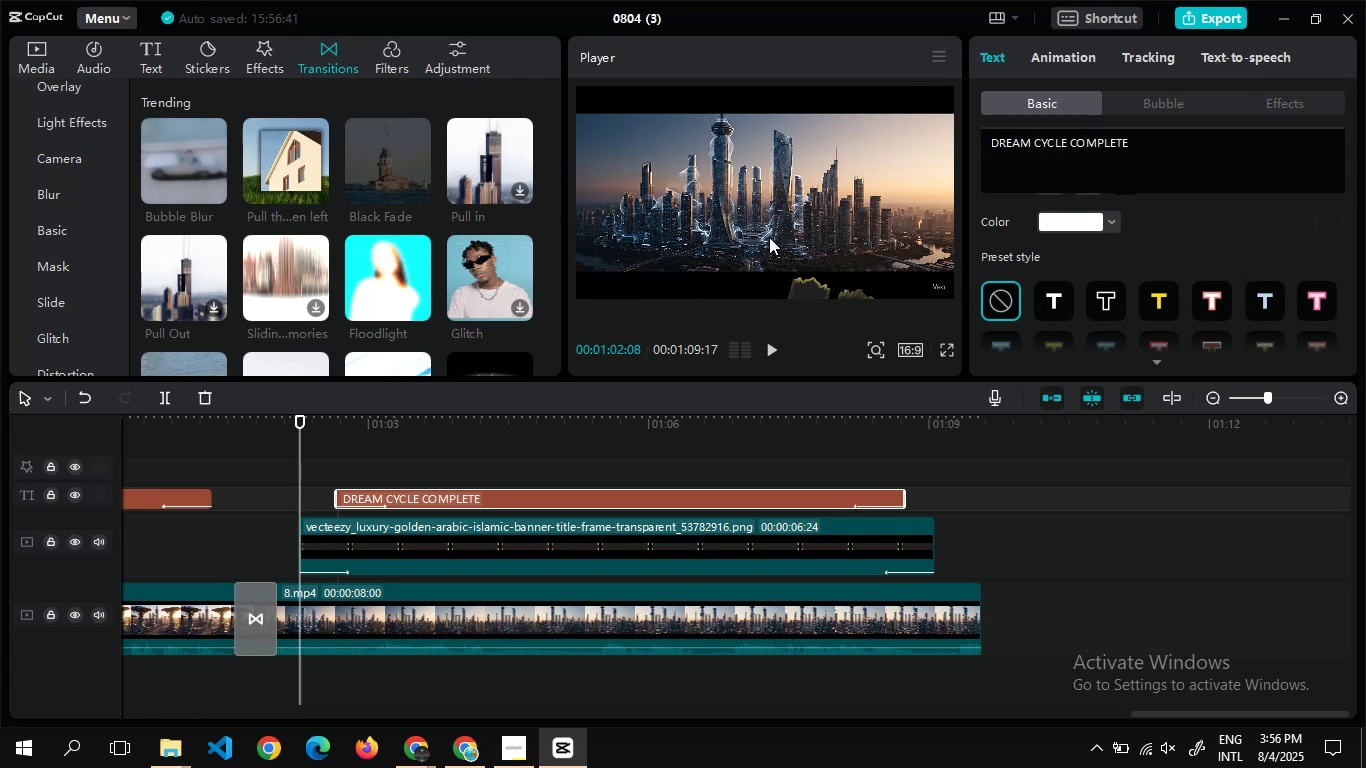 
left_click([771, 227])
 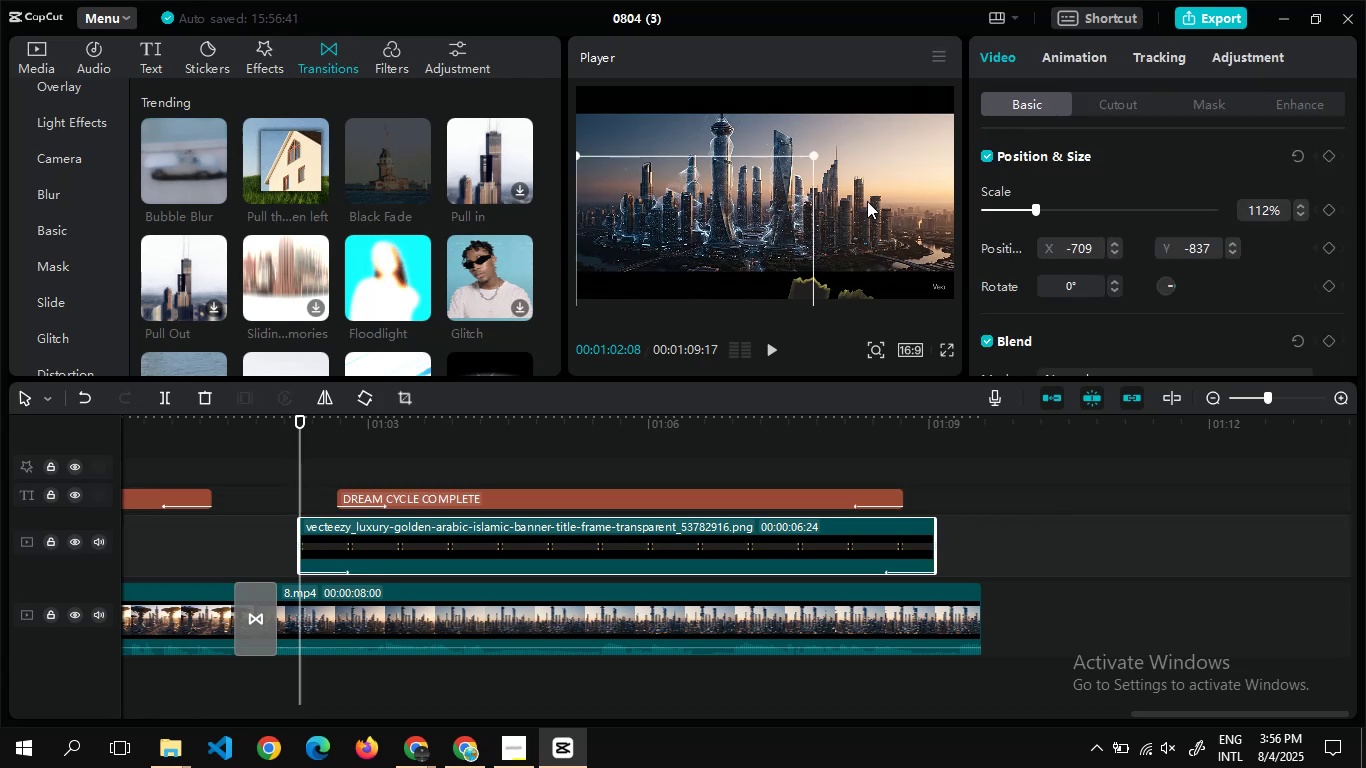 
left_click([867, 201])
 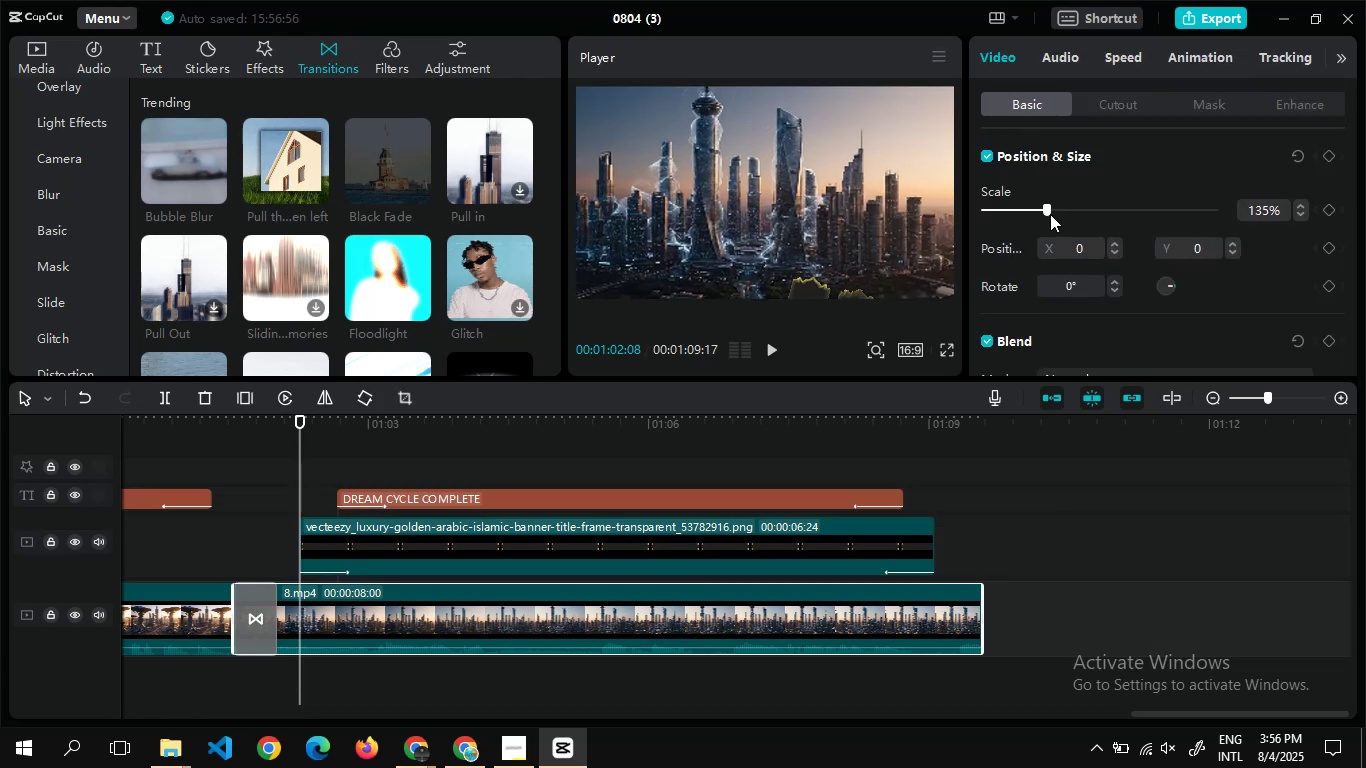 
double_click([691, 458])
 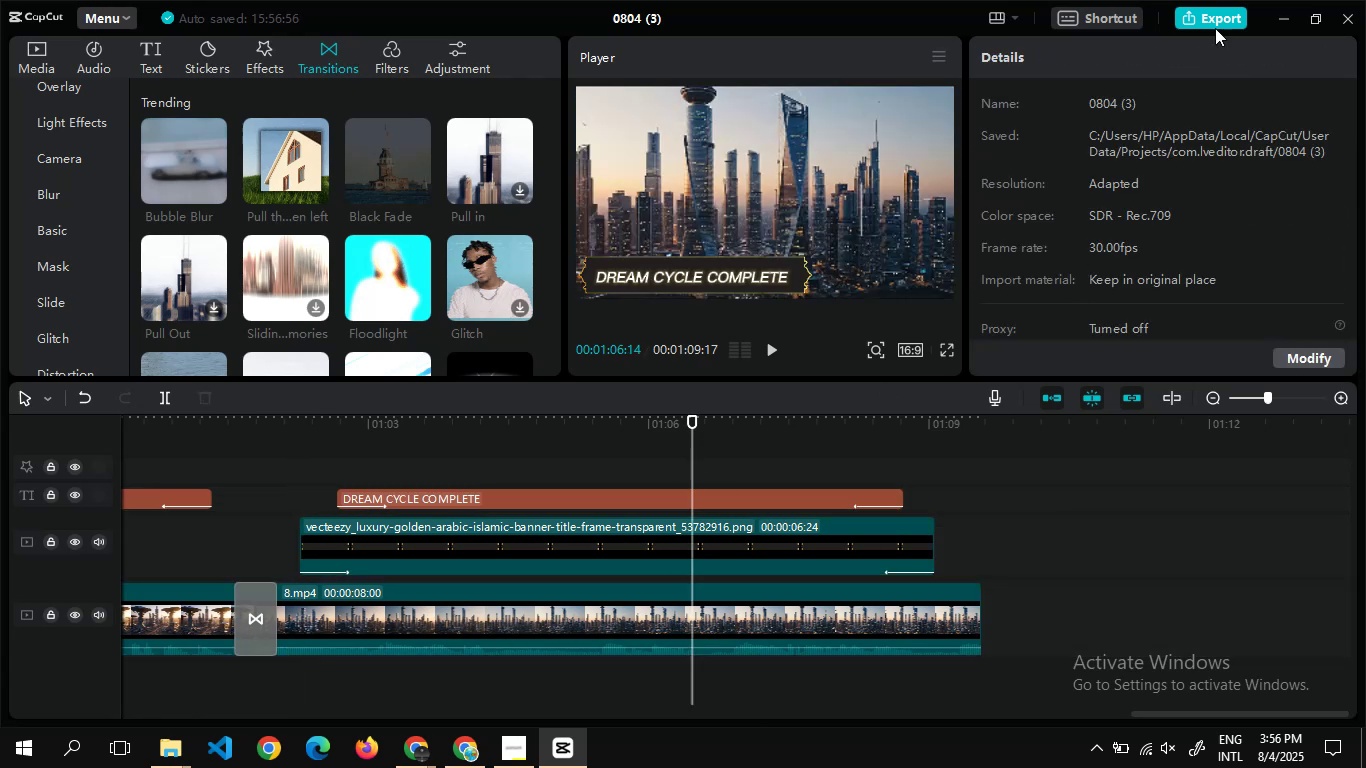 
left_click([1222, 19])
 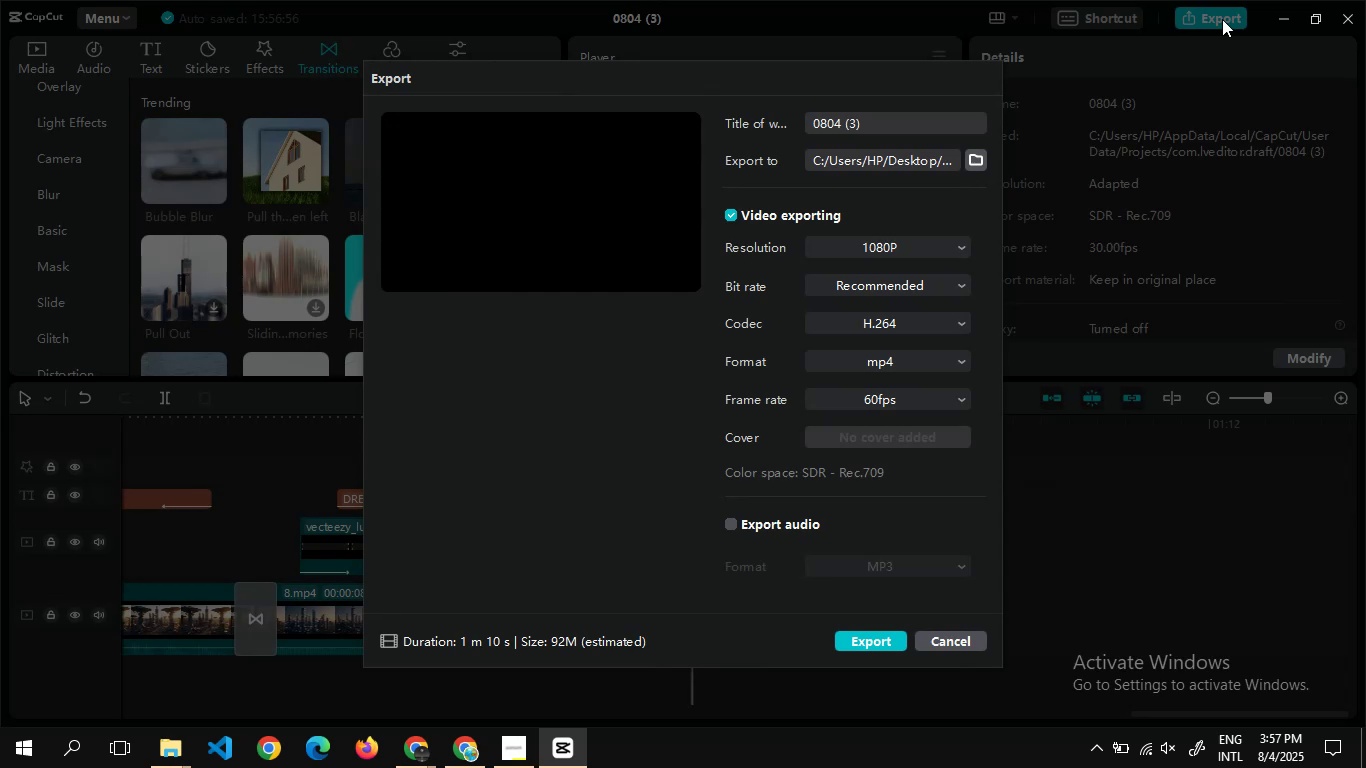 
key(Alt+Tab)
 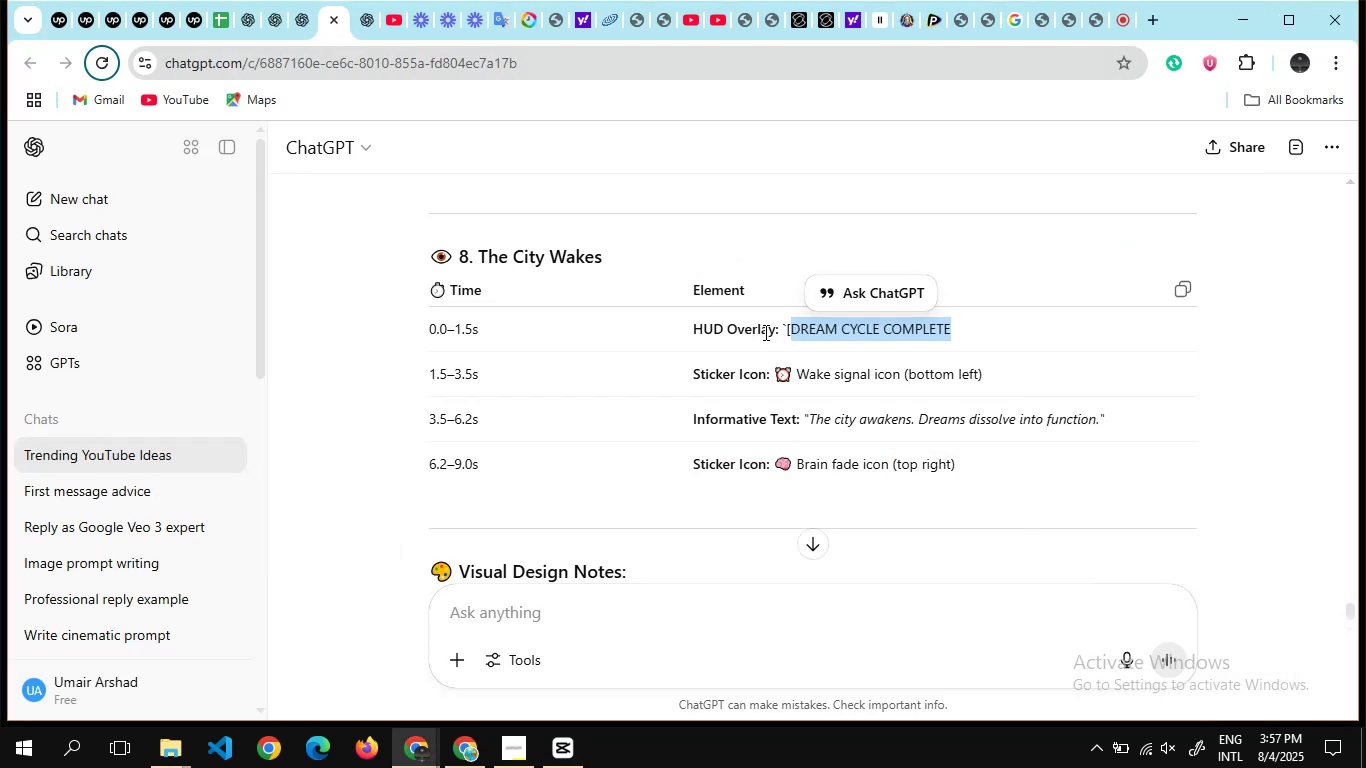 
scroll: coordinate [764, 332], scroll_direction: up, amount: 51.0
 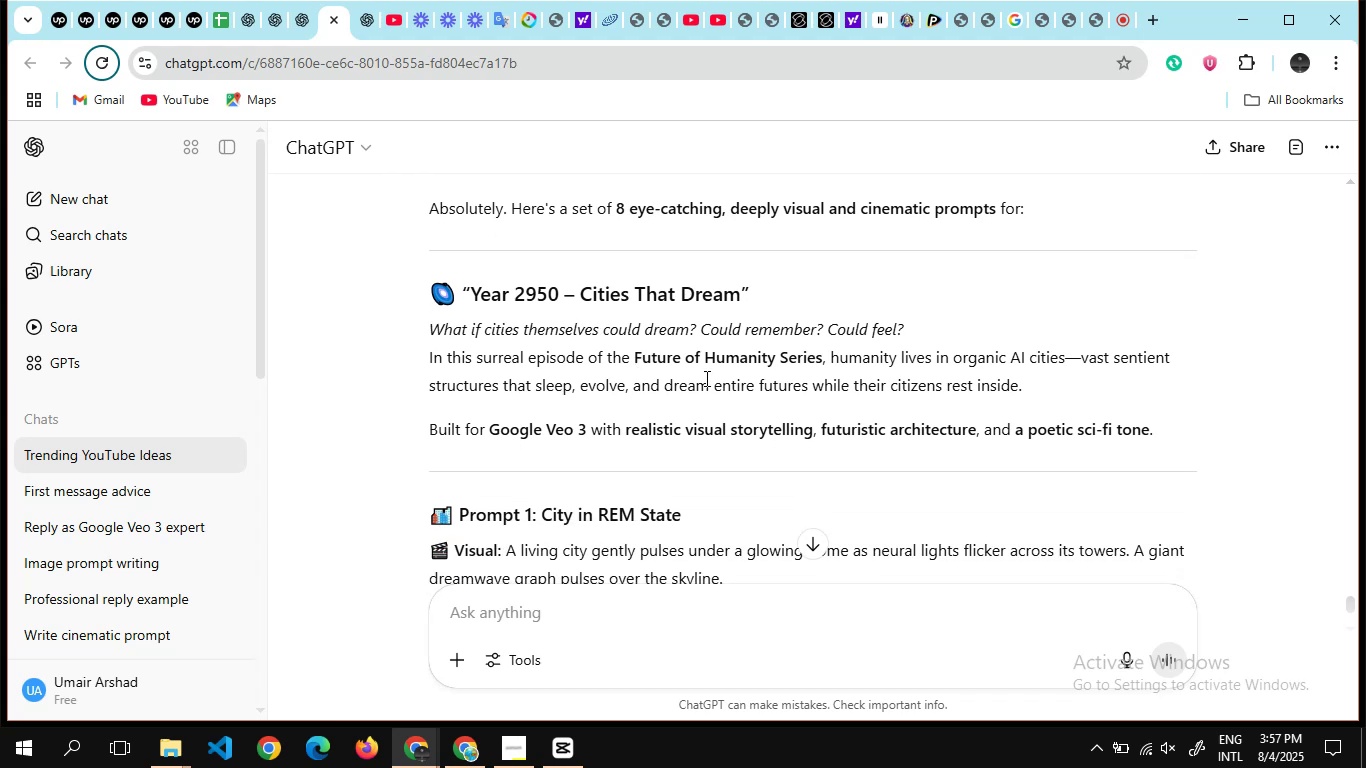 
scroll: coordinate [705, 378], scroll_direction: none, amount: 0.0
 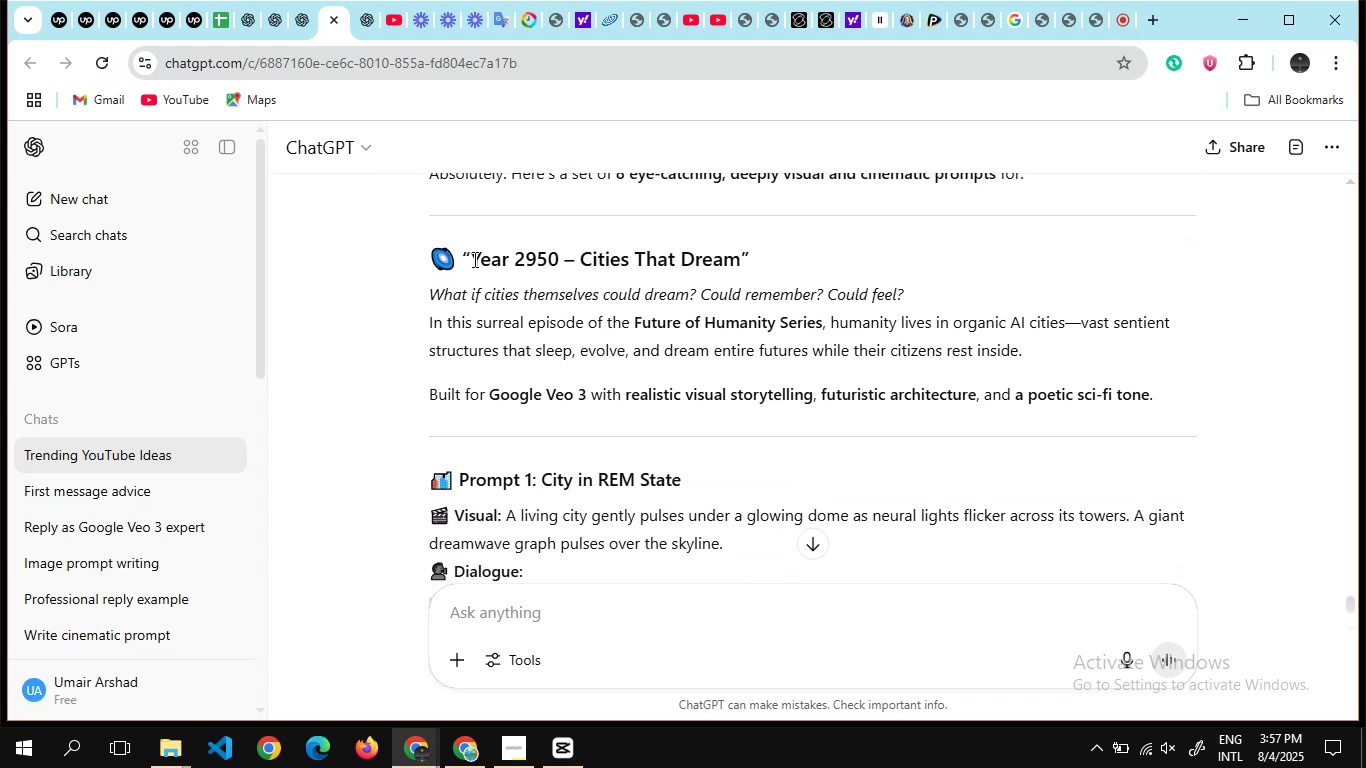 
wait(7.85)
 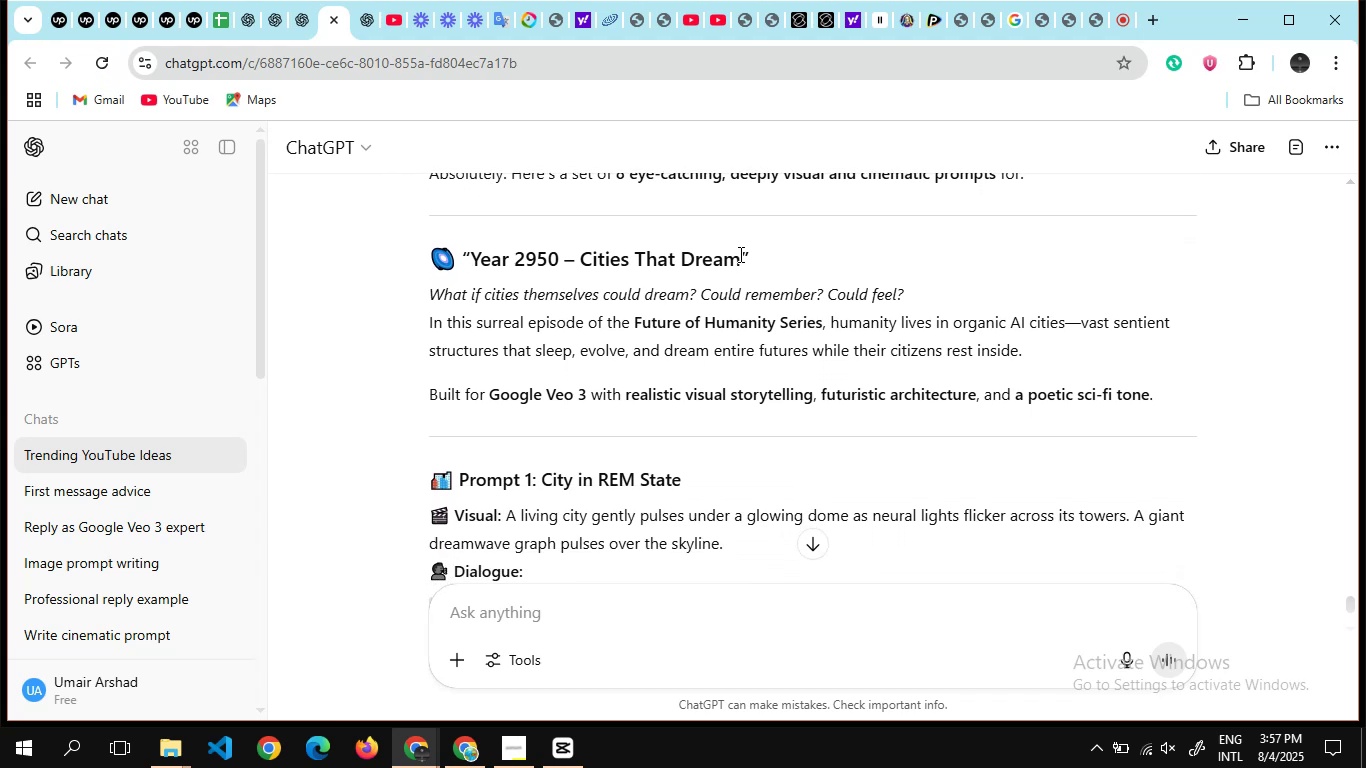 
key(Shift+ShiftLeft)
 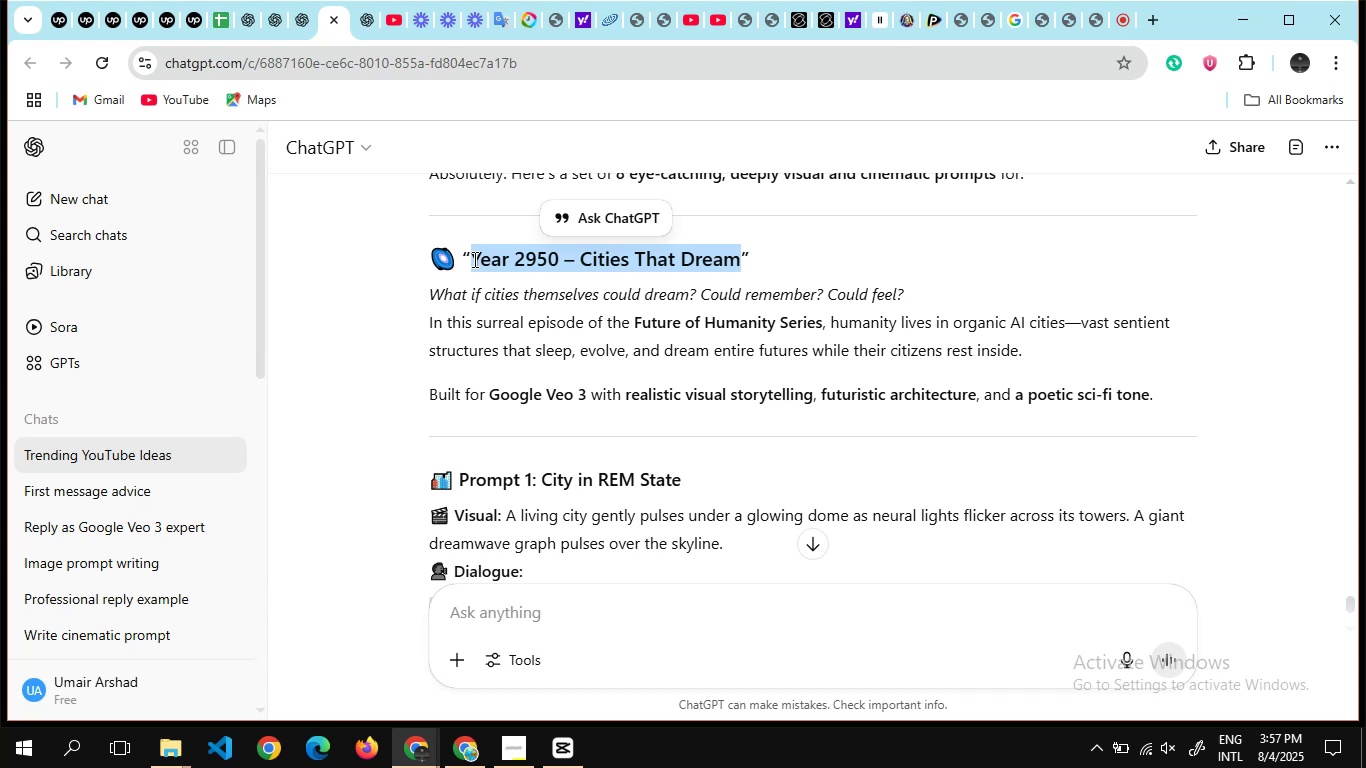 
key(Control+C)
 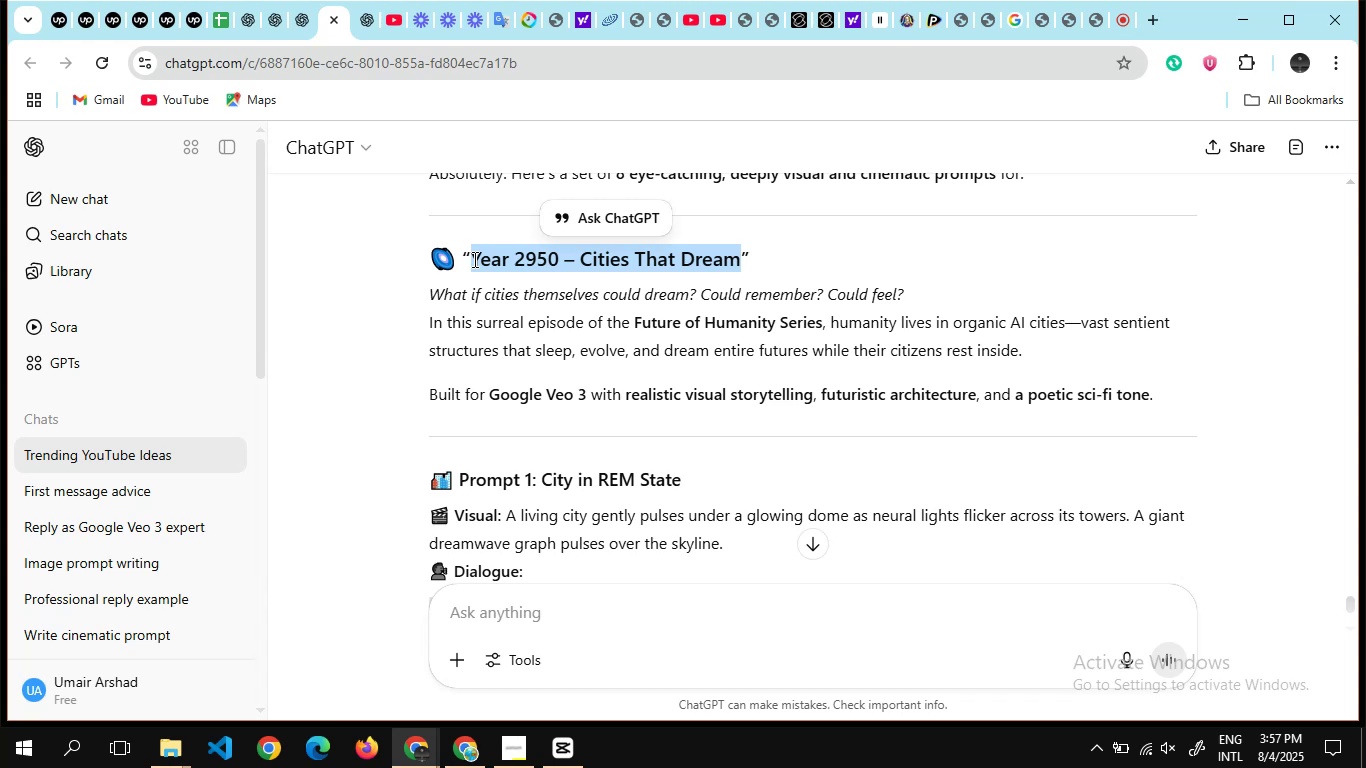 
key(Control+C)
 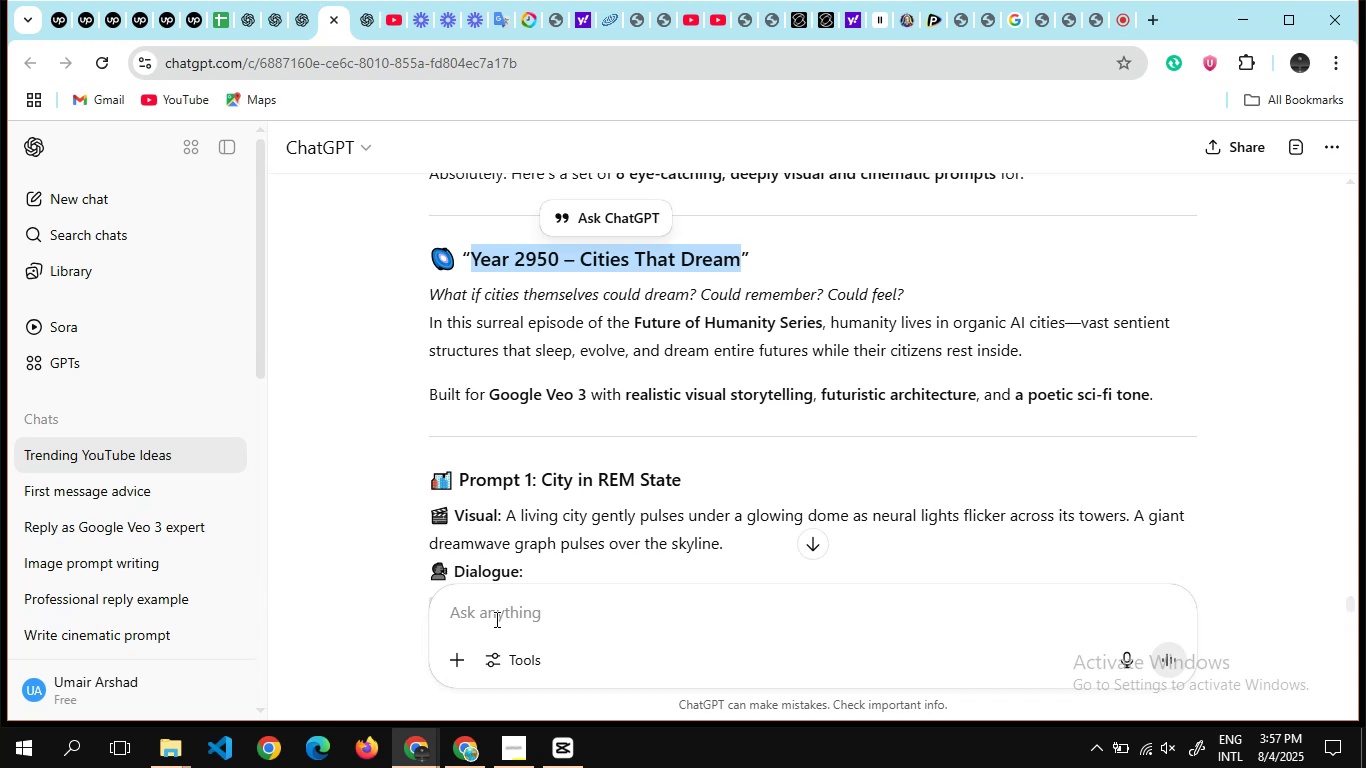 
left_click([495, 617])
 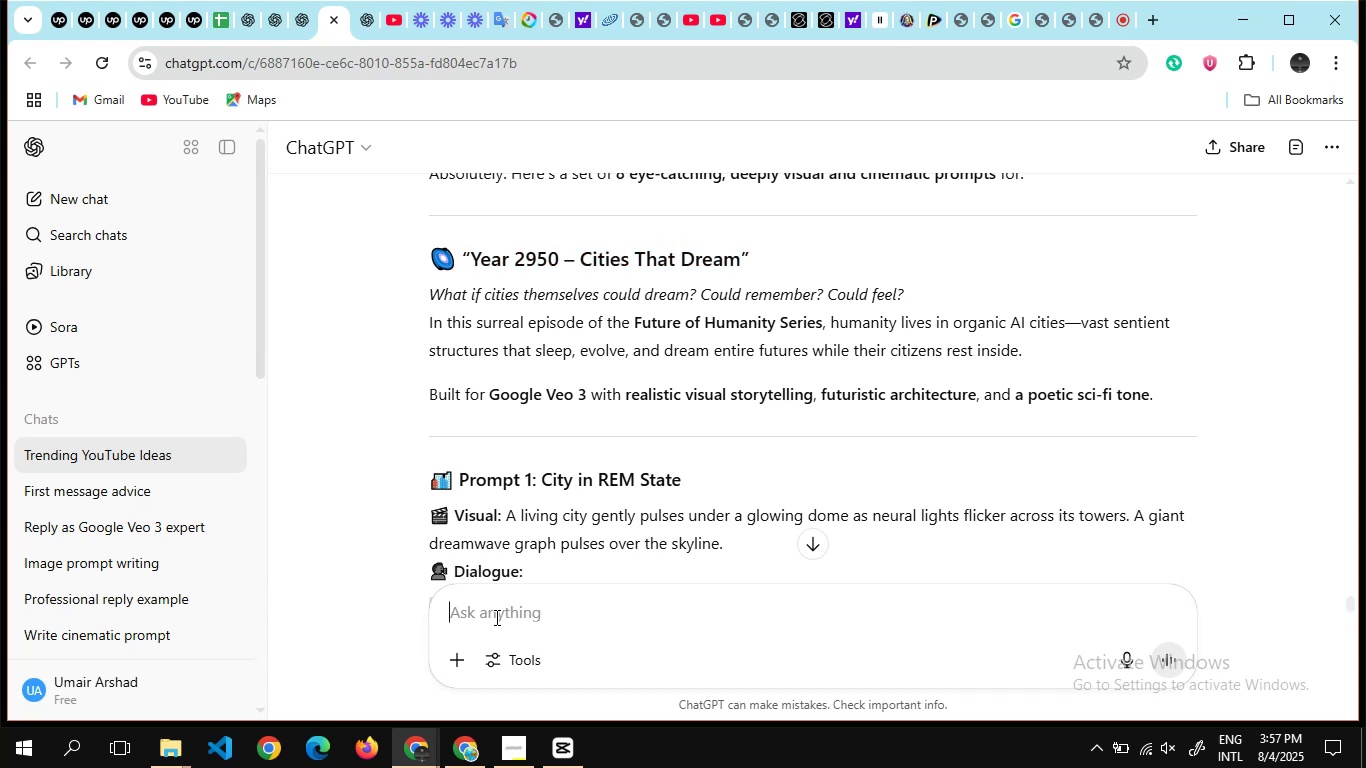 
type(title description tags)
 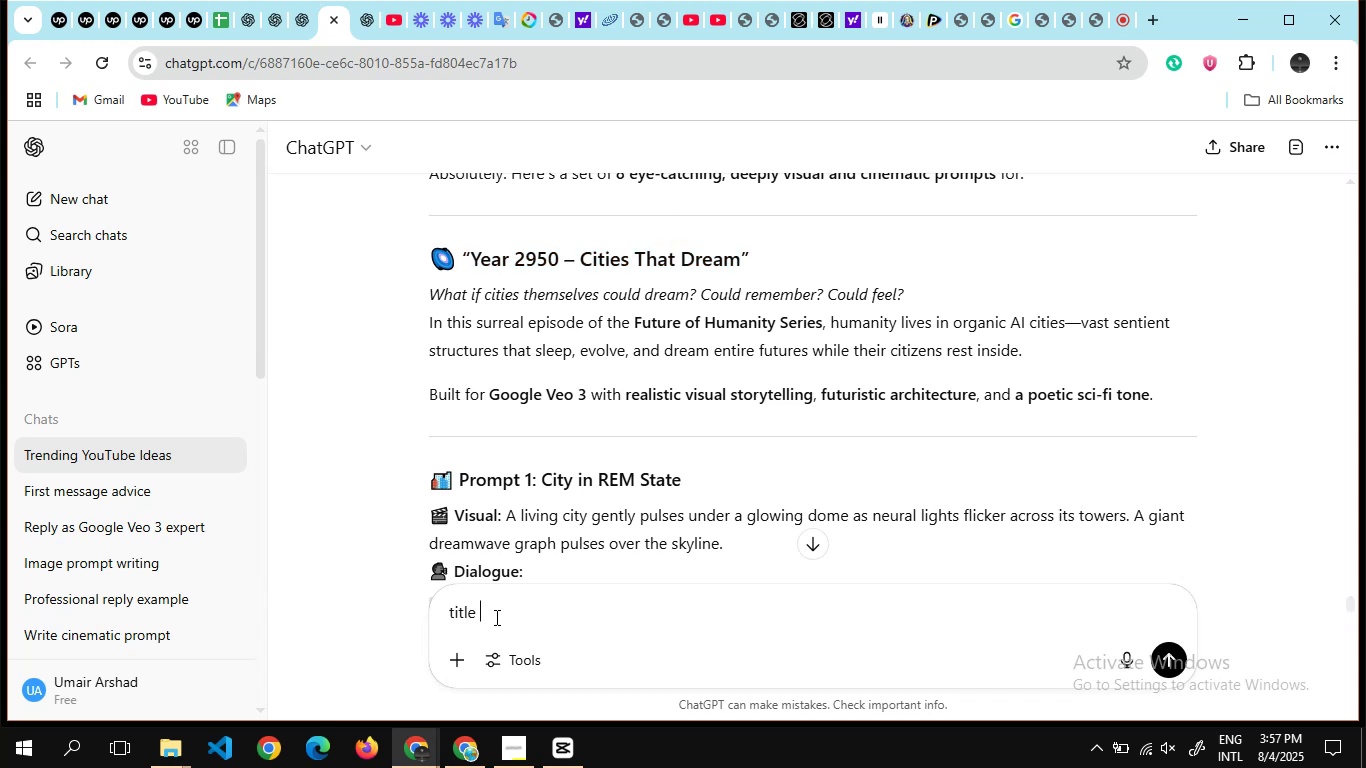 
key(Enter)
 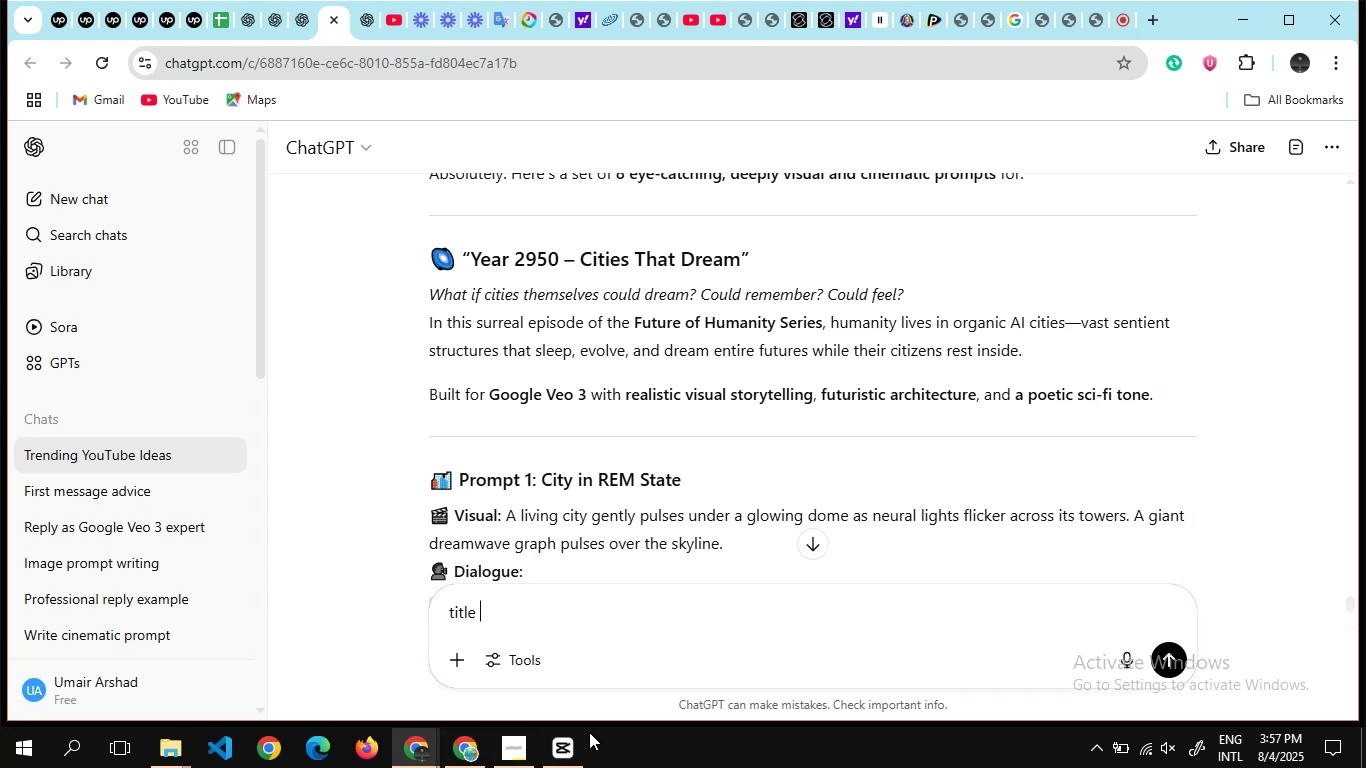 
left_click([574, 739])
 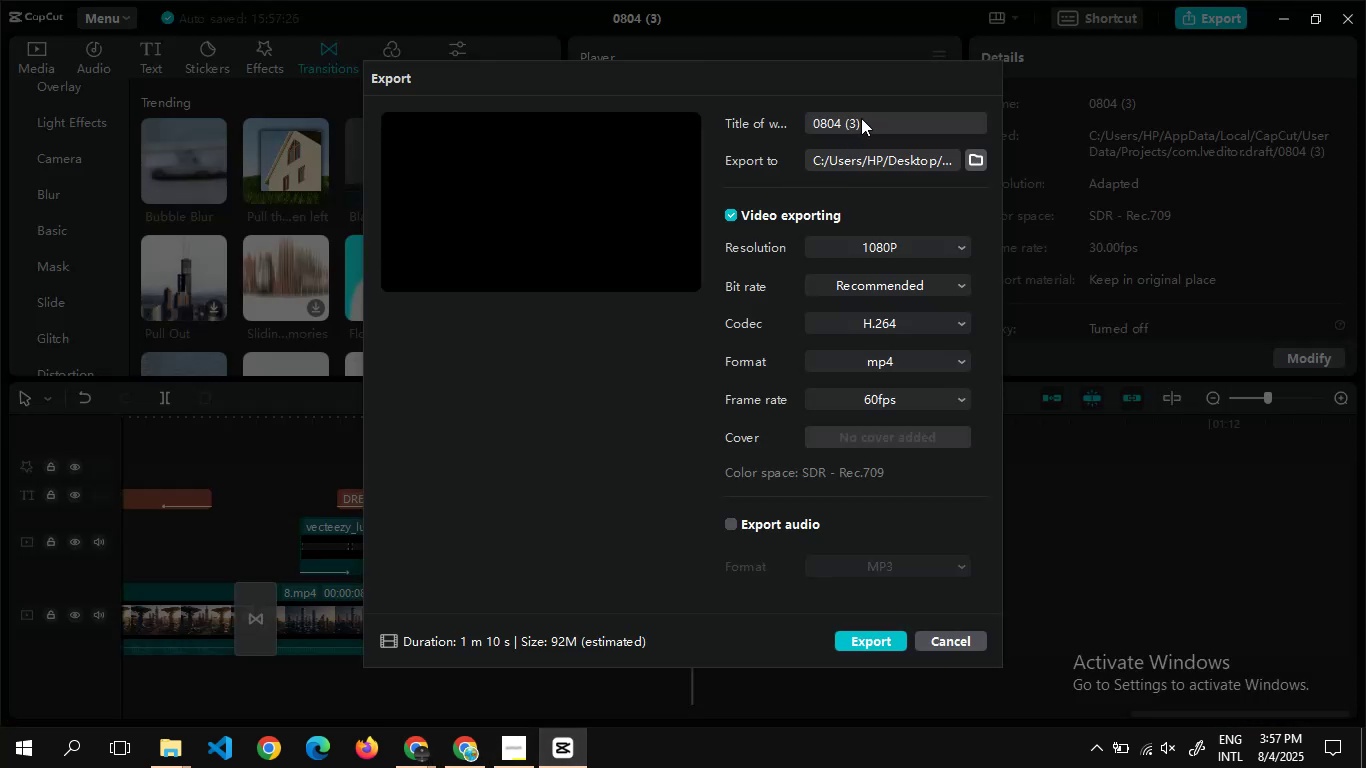 
left_click([861, 118])
 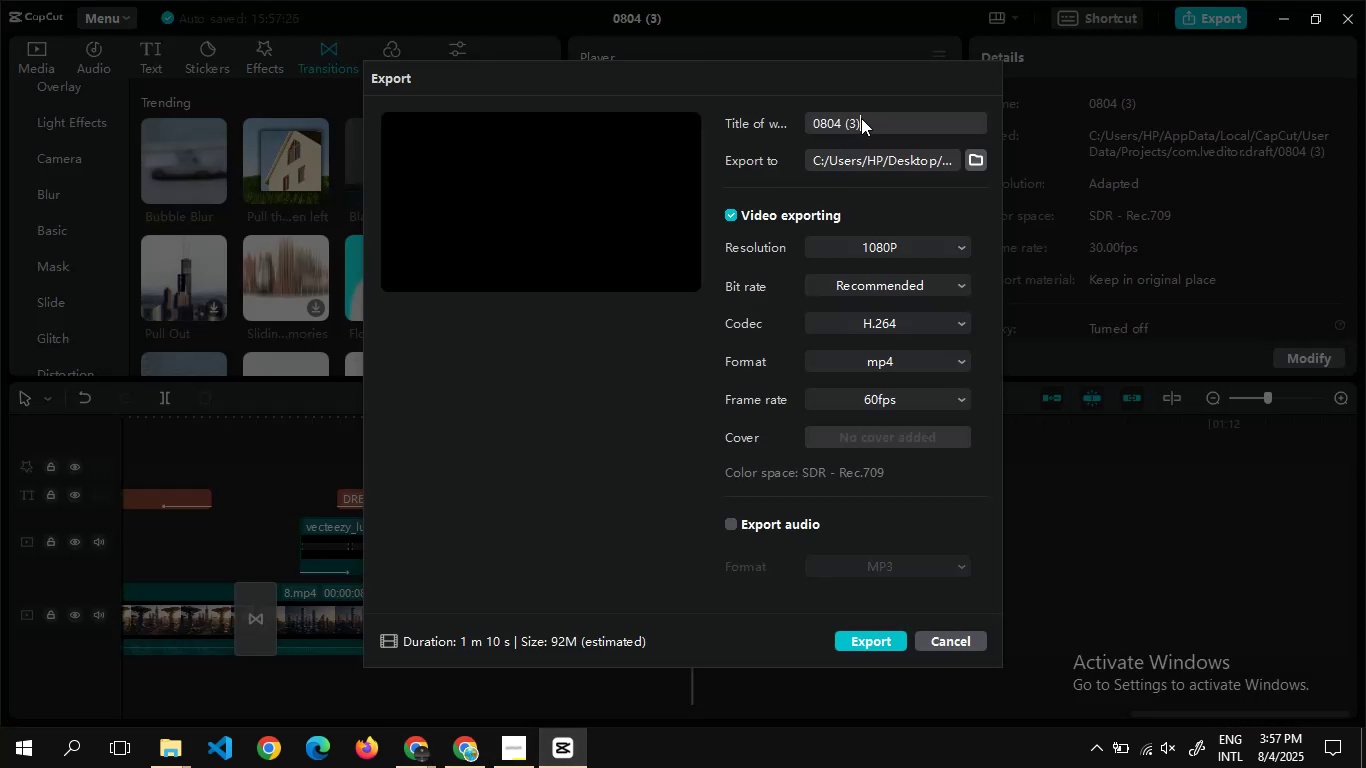 
key(Control+A)
 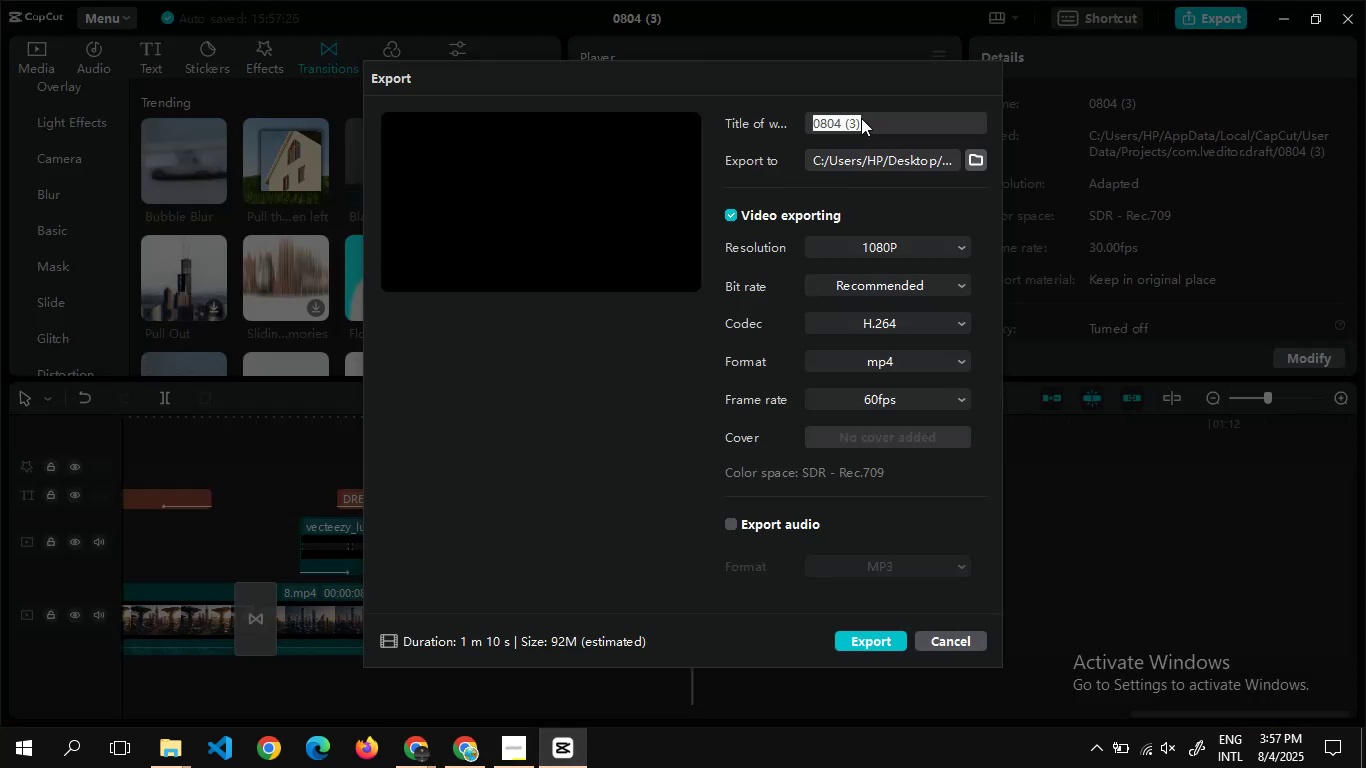 
key(Control+V)
 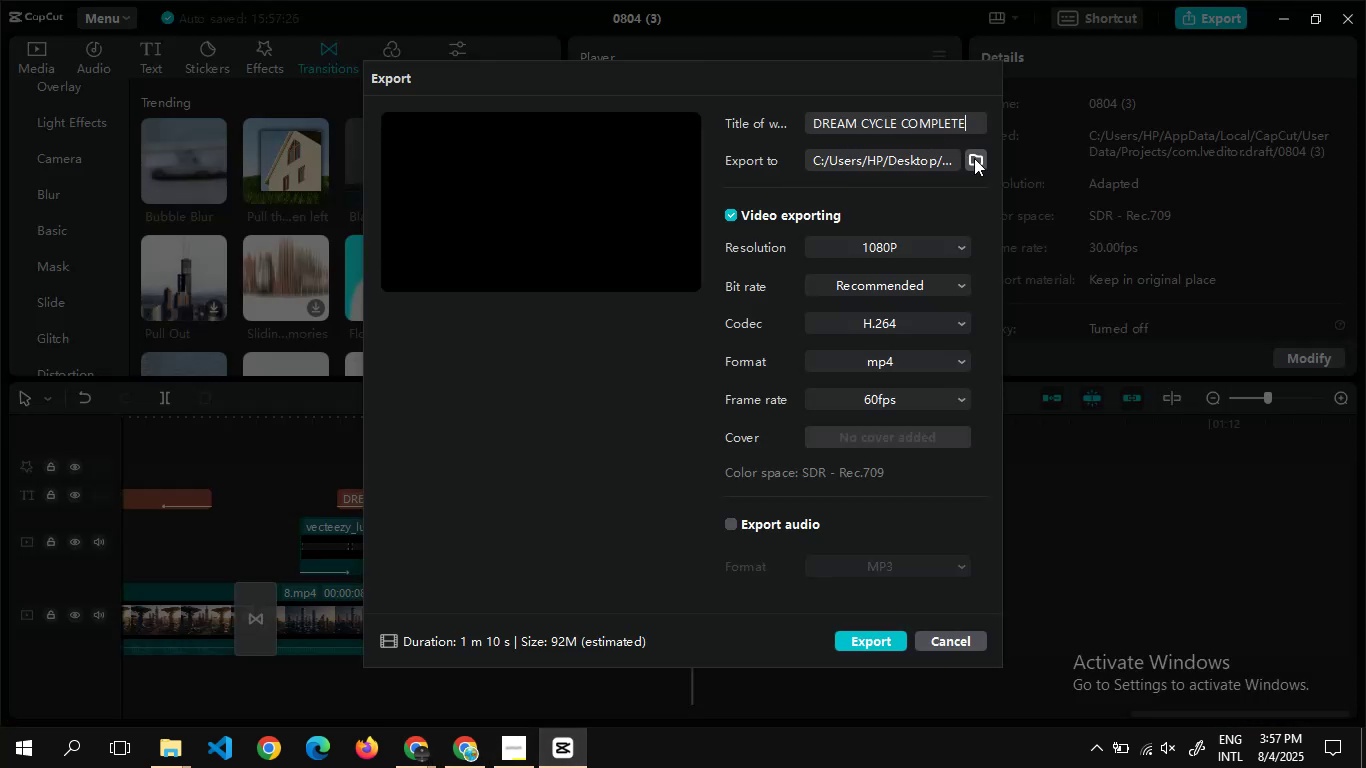 
left_click([975, 158])
 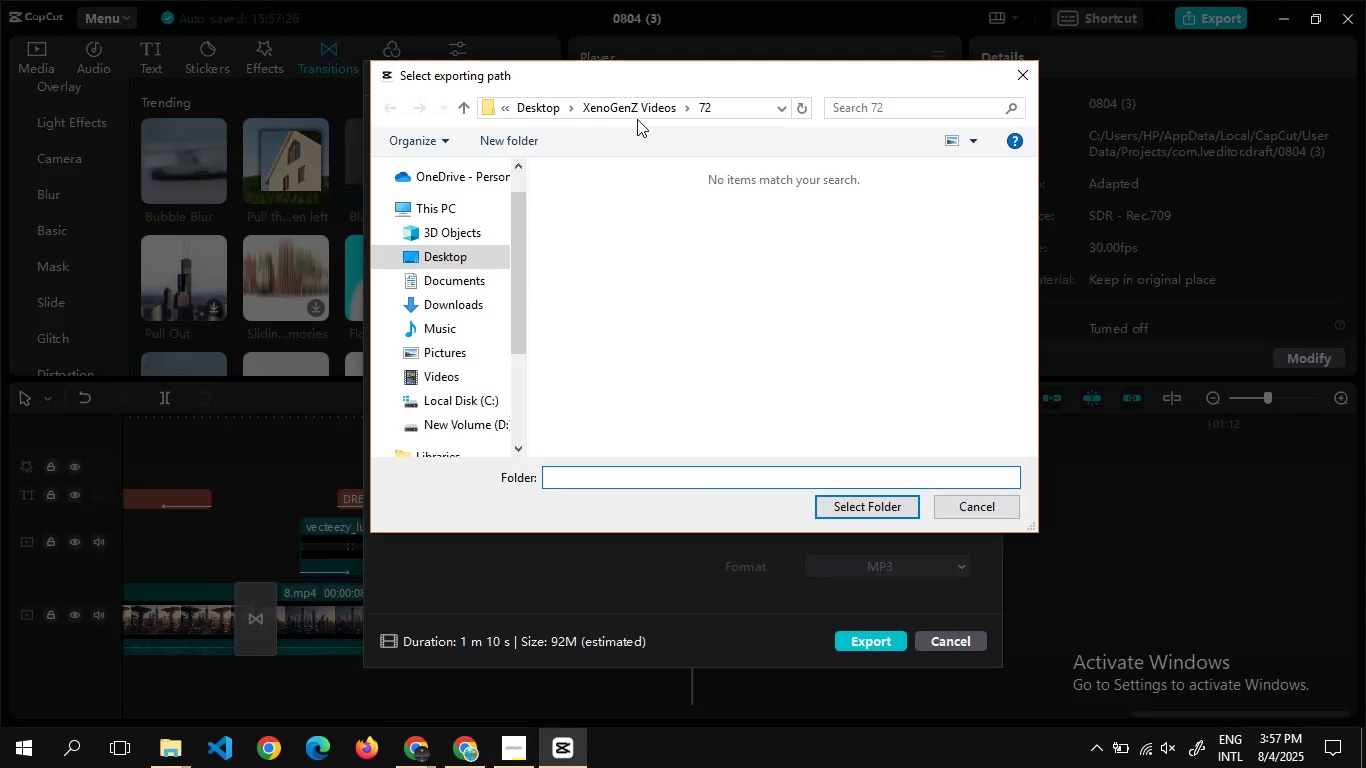 
double_click([643, 103])
 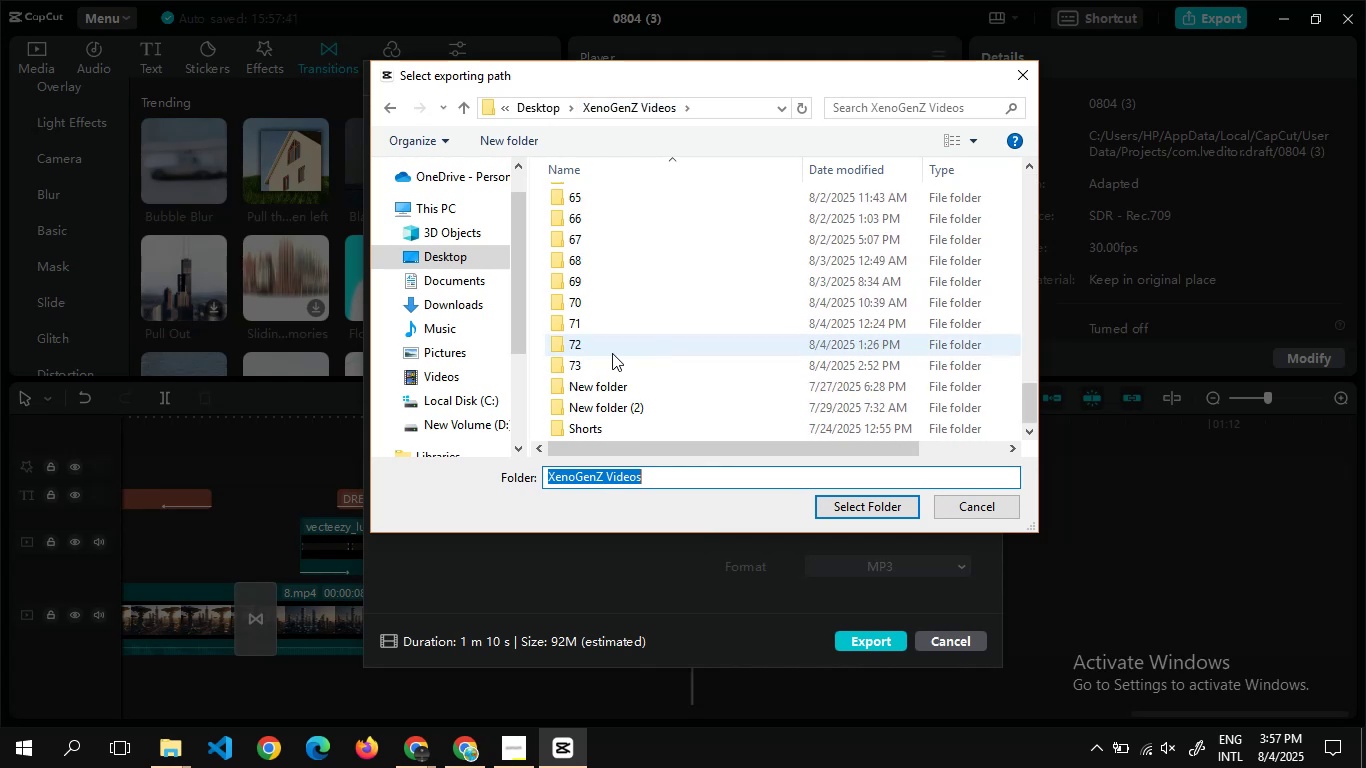 
double_click([608, 360])
 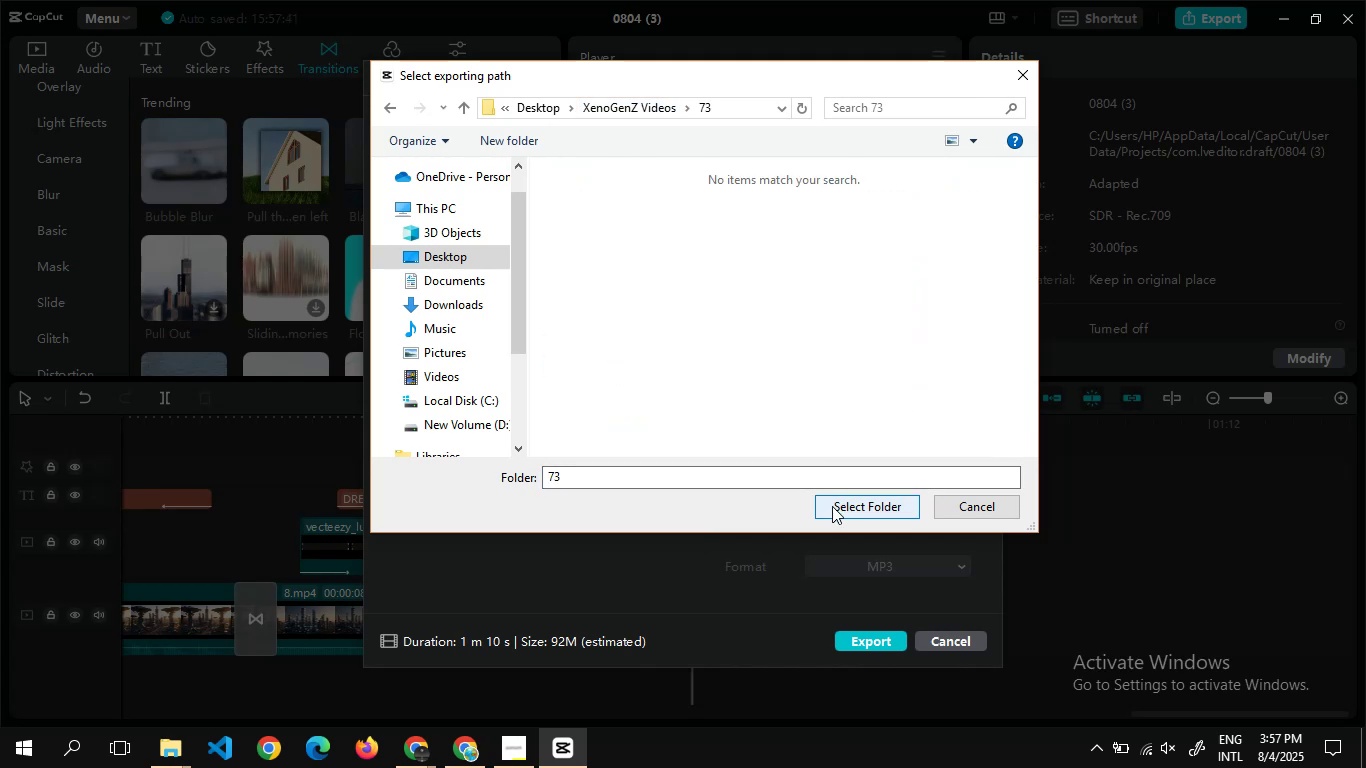 
left_click([832, 506])
 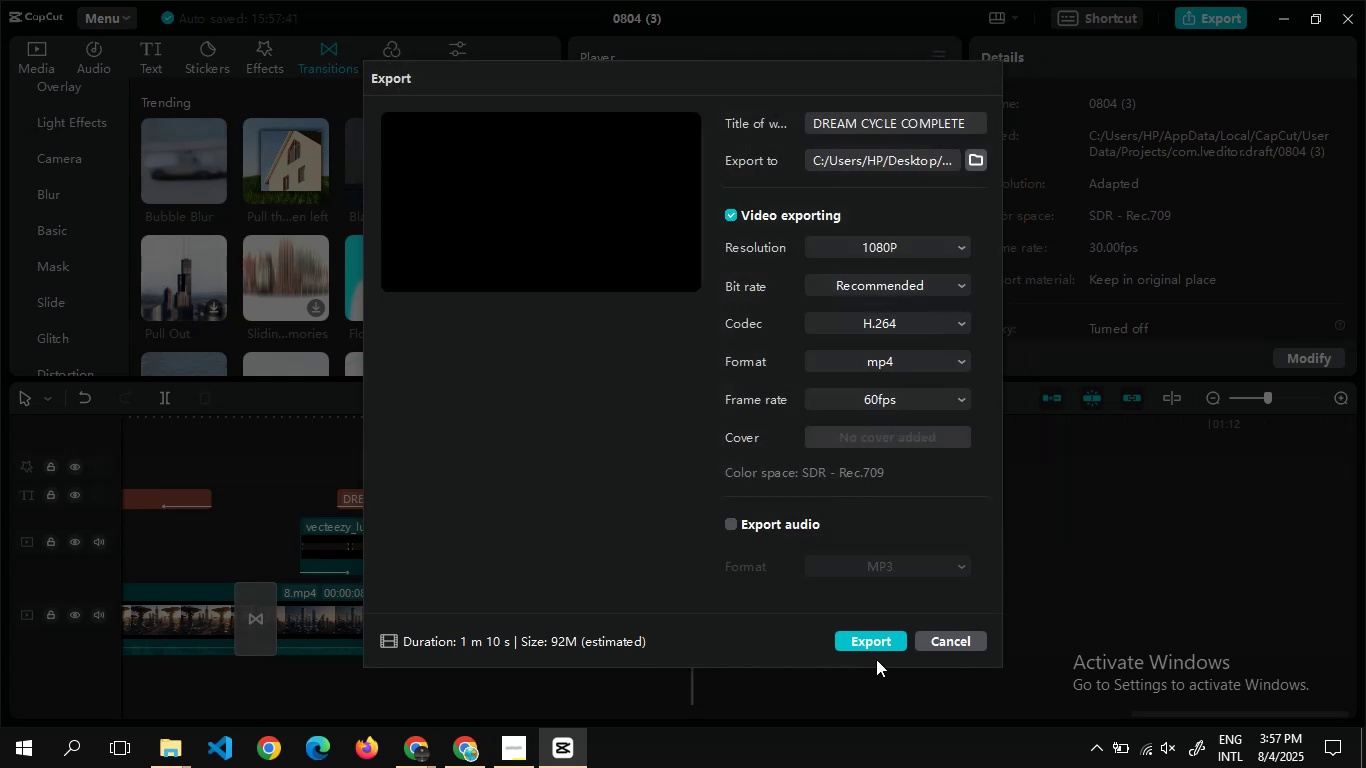 
left_click([867, 641])
 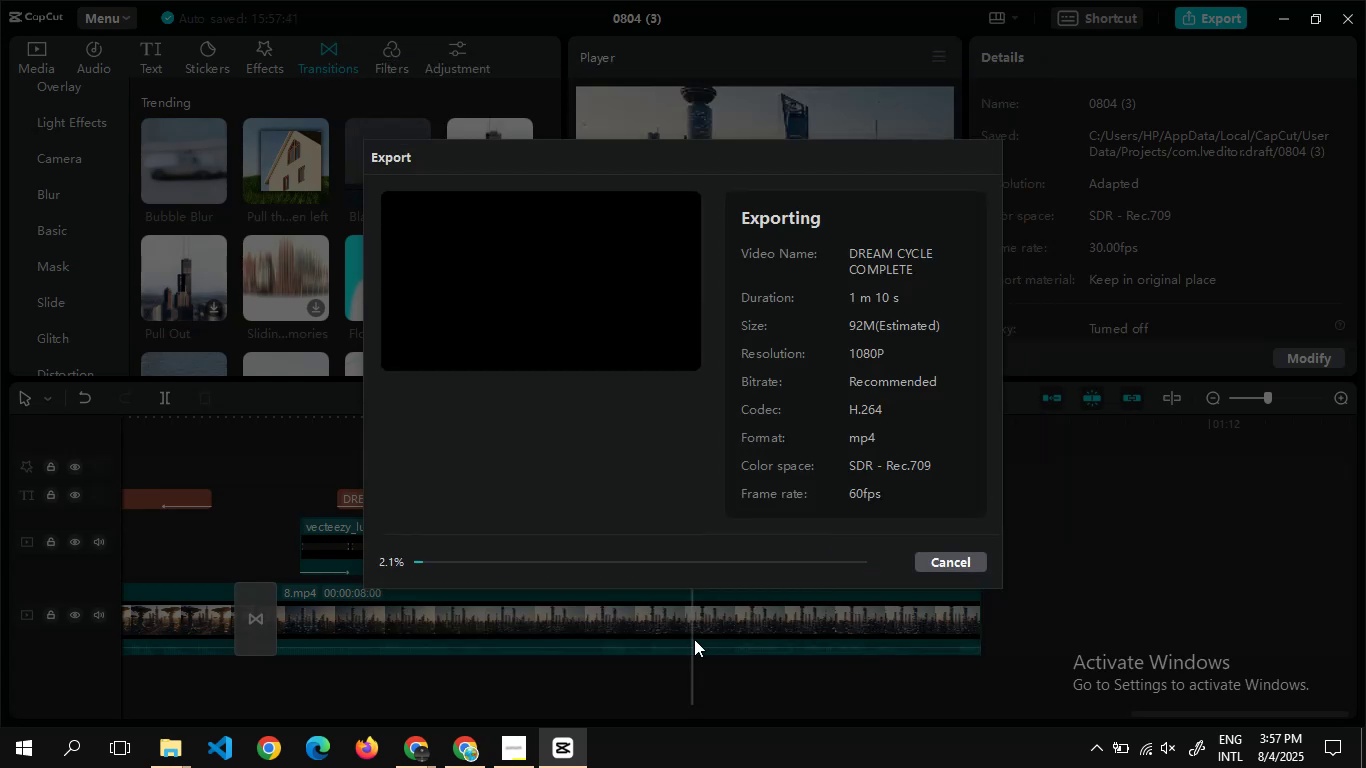 
wait(5.1)
 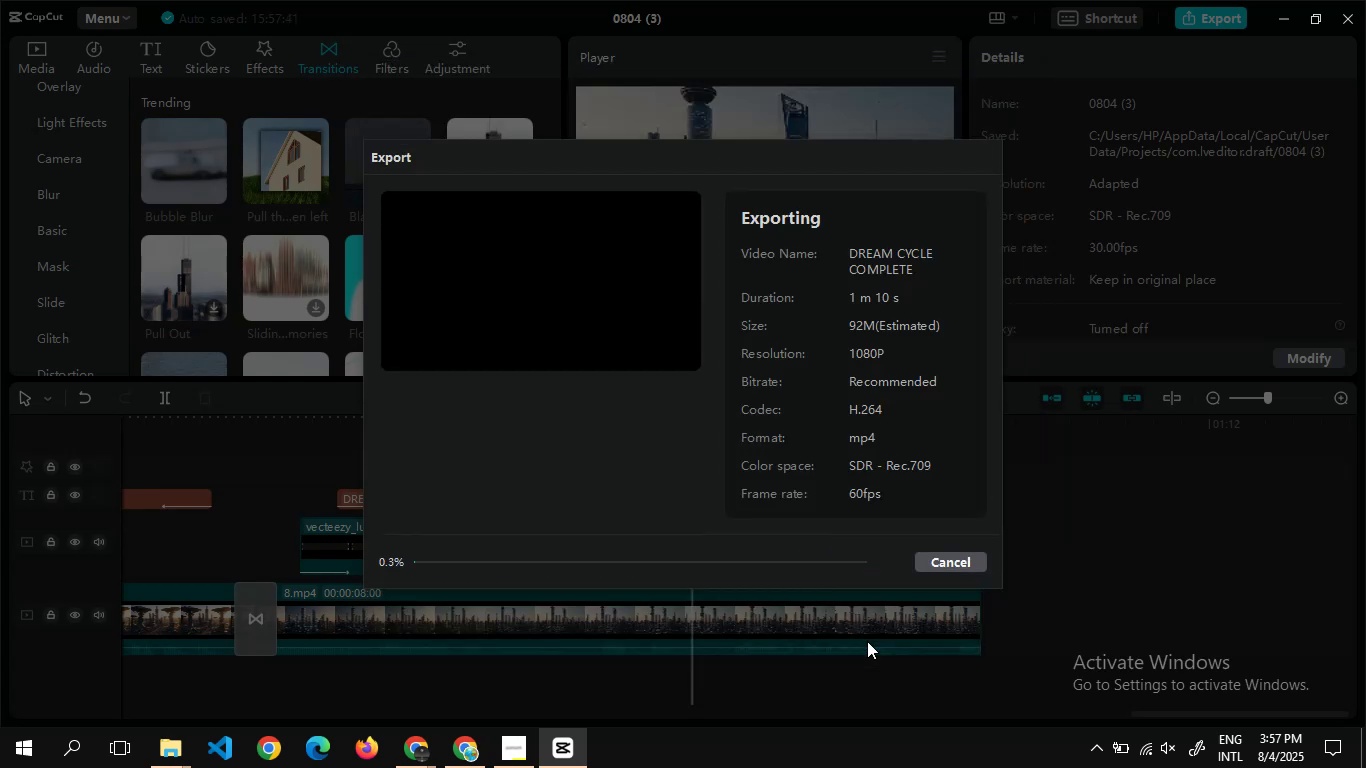 
mouse_move([448, 756])
 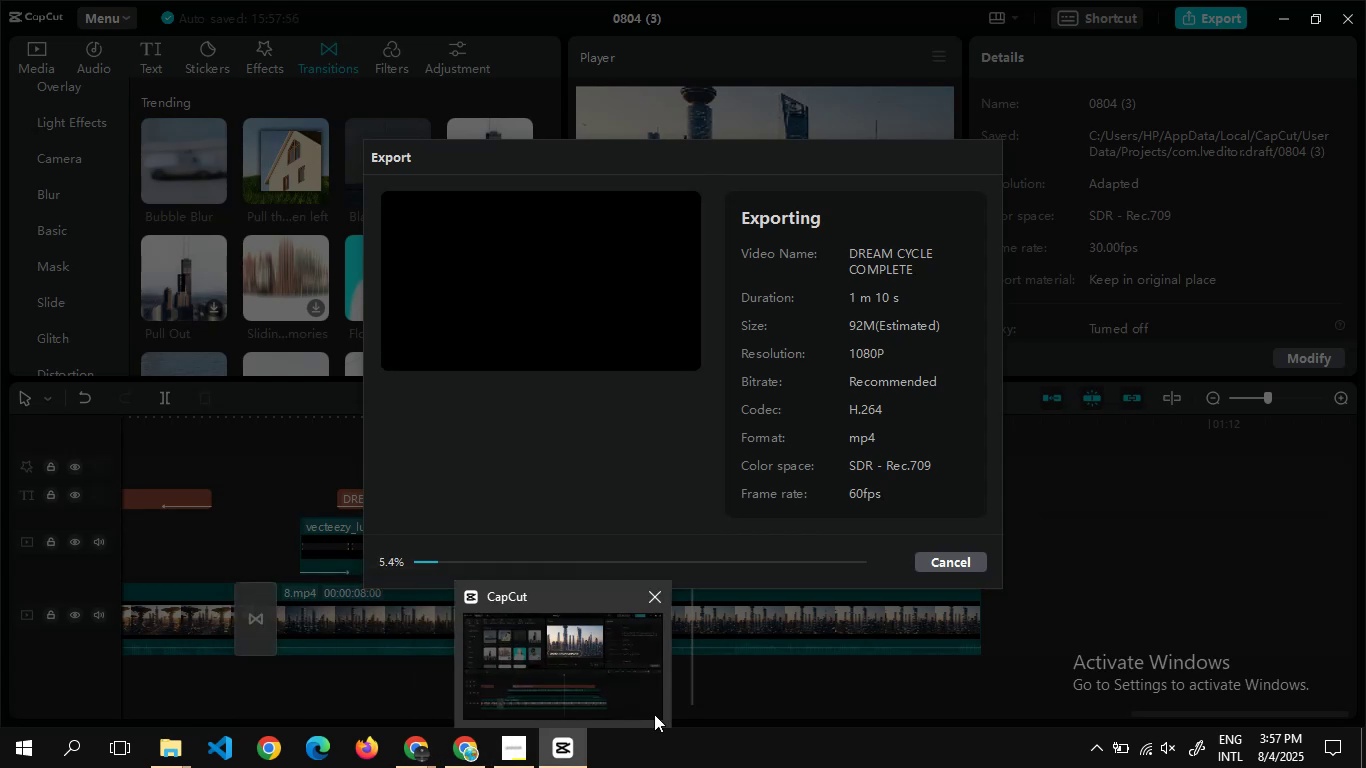 
wait(5.7)
 